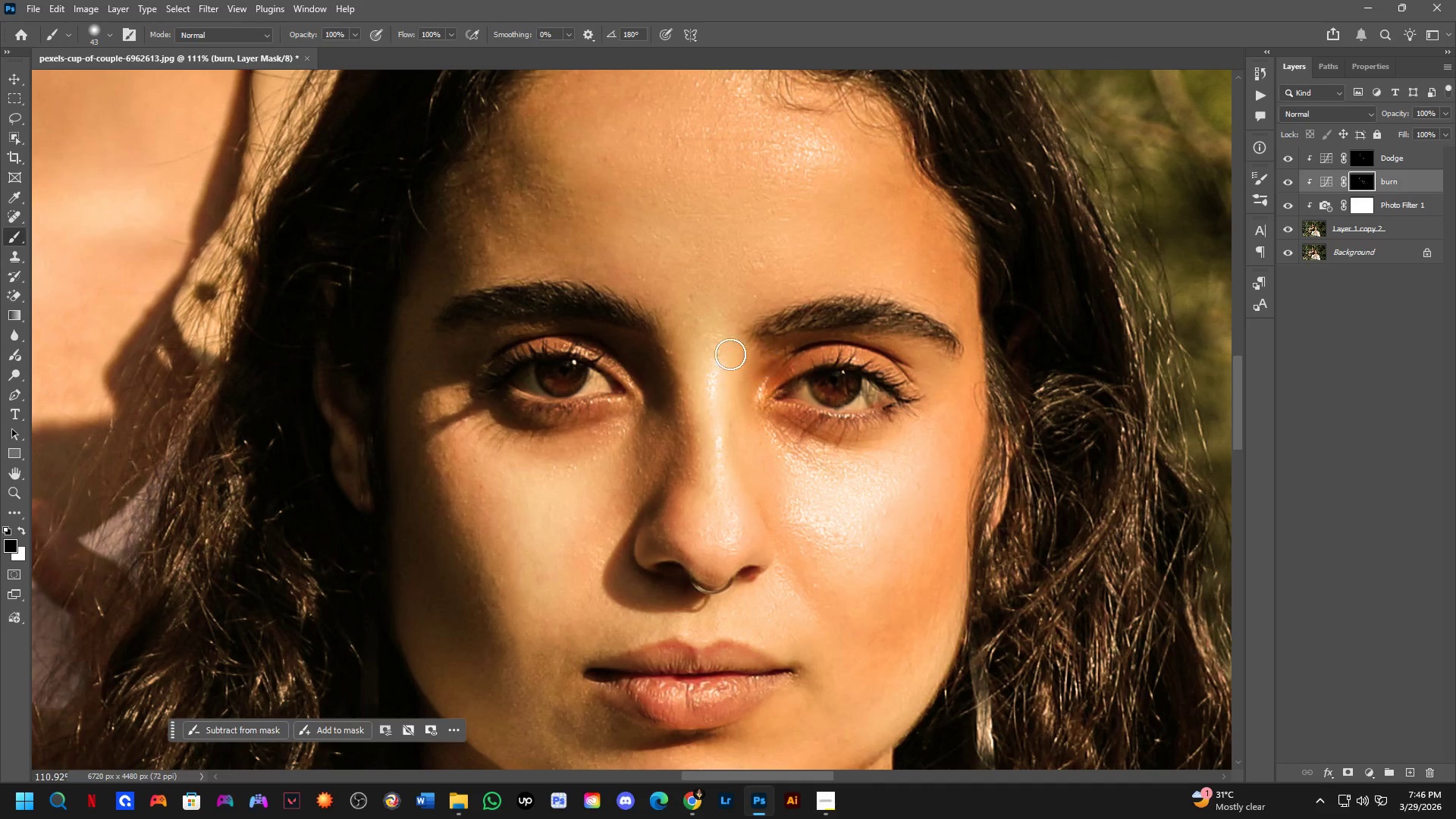 
left_click_drag(start_coordinate=[726, 350], to_coordinate=[723, 450])
 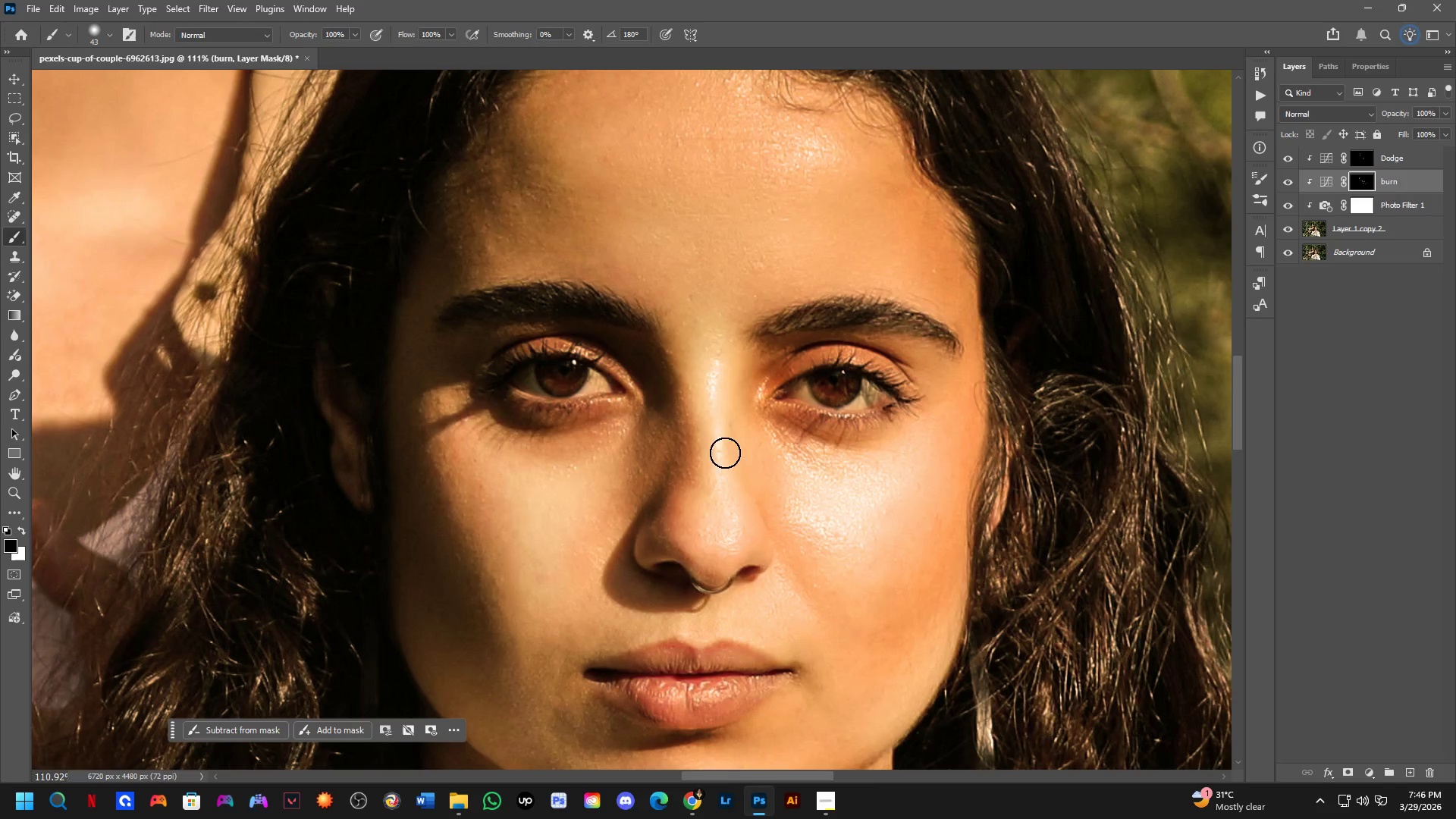 
key(X)
 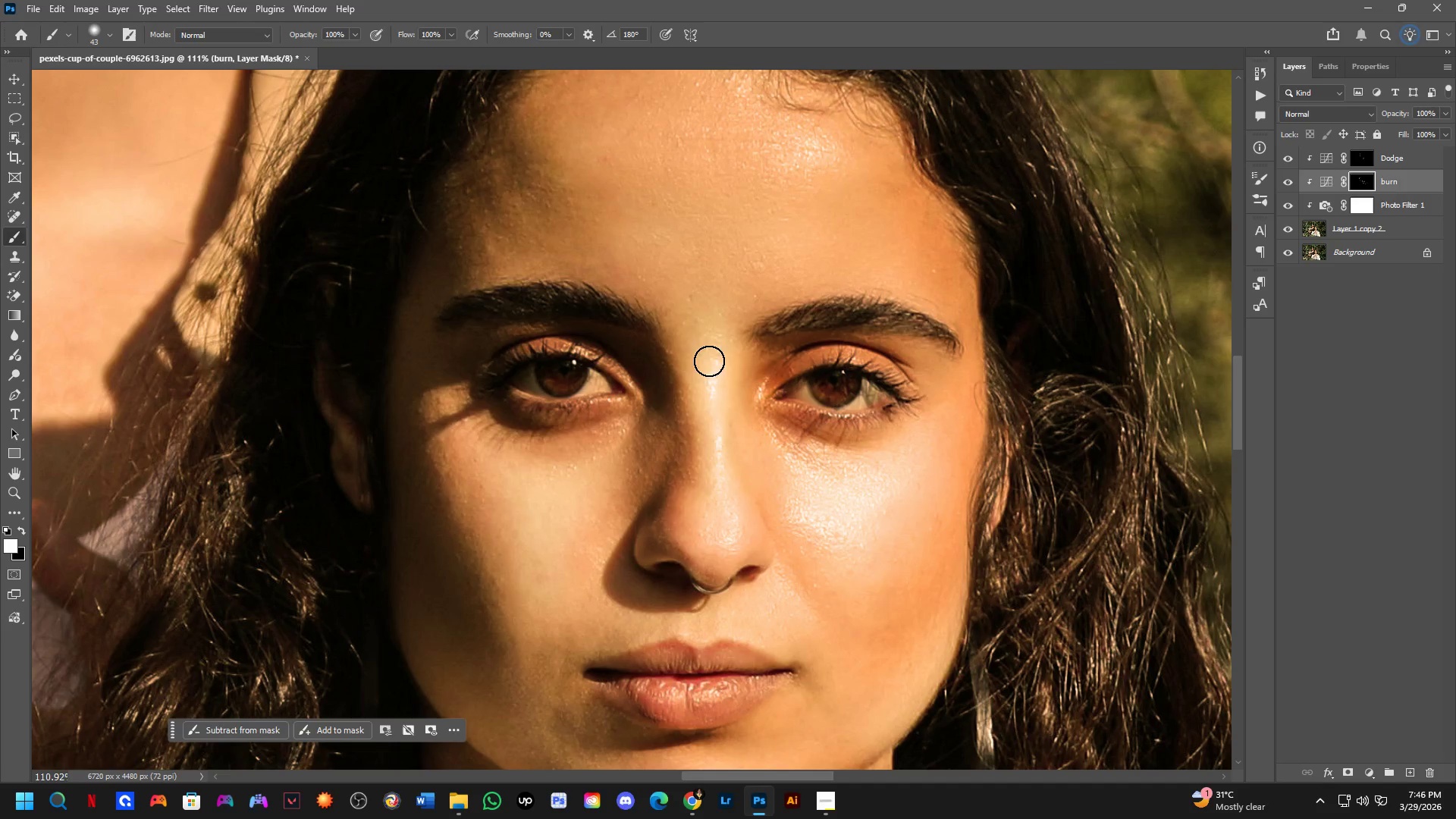 
left_click_drag(start_coordinate=[709, 362], to_coordinate=[728, 526])
 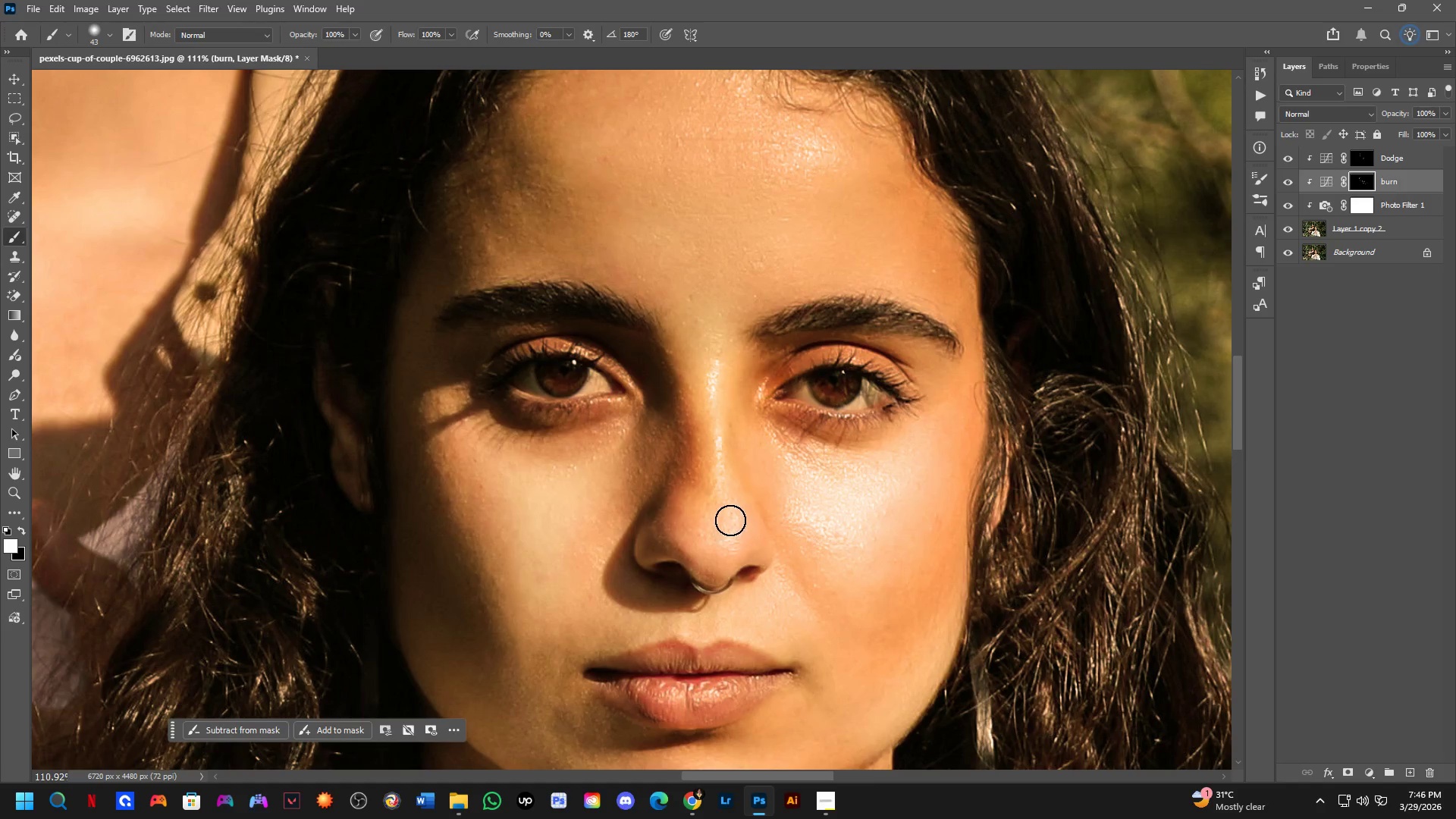 
key(Control+ControlLeft)
 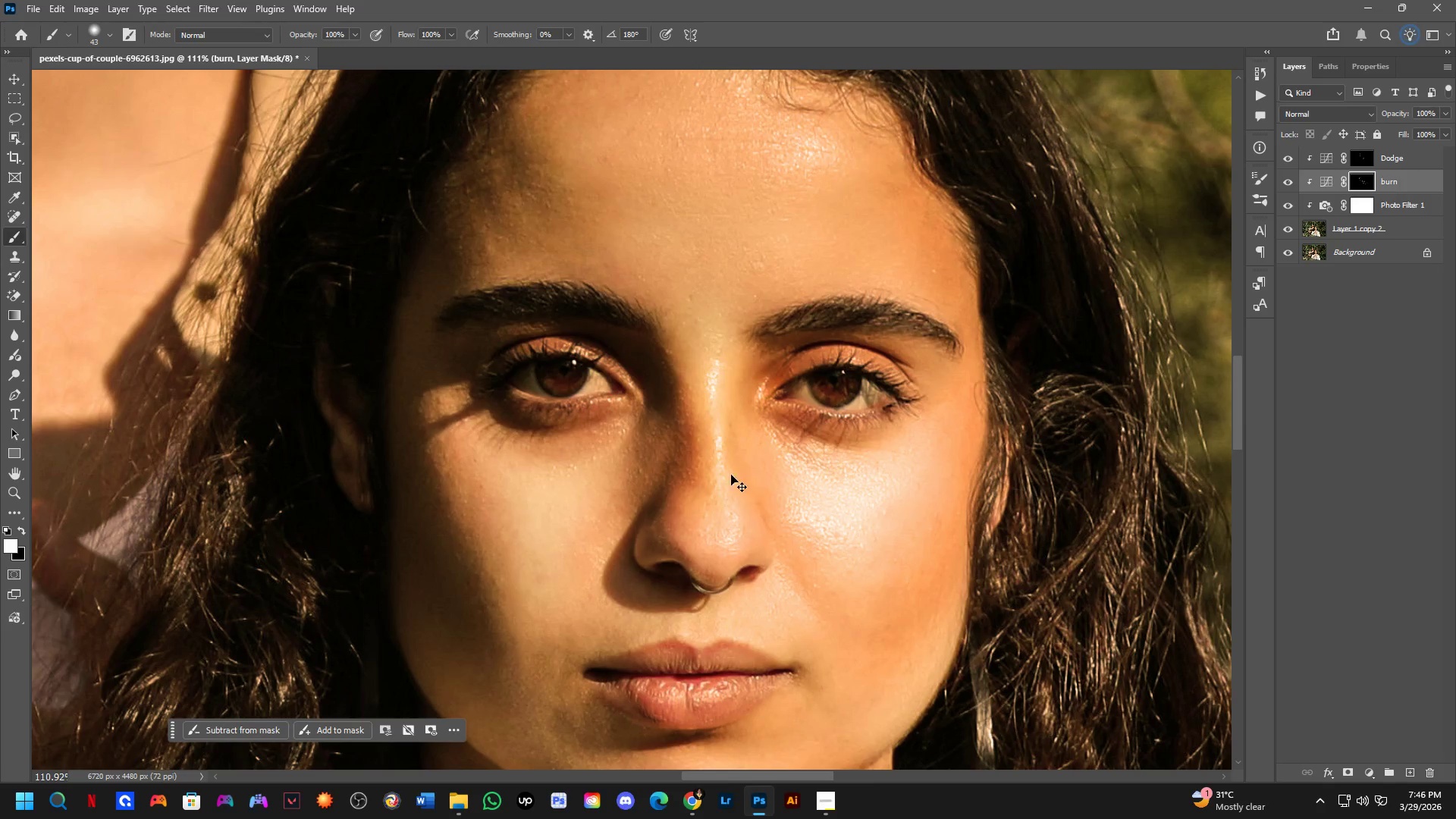 
key(Control+Z)
 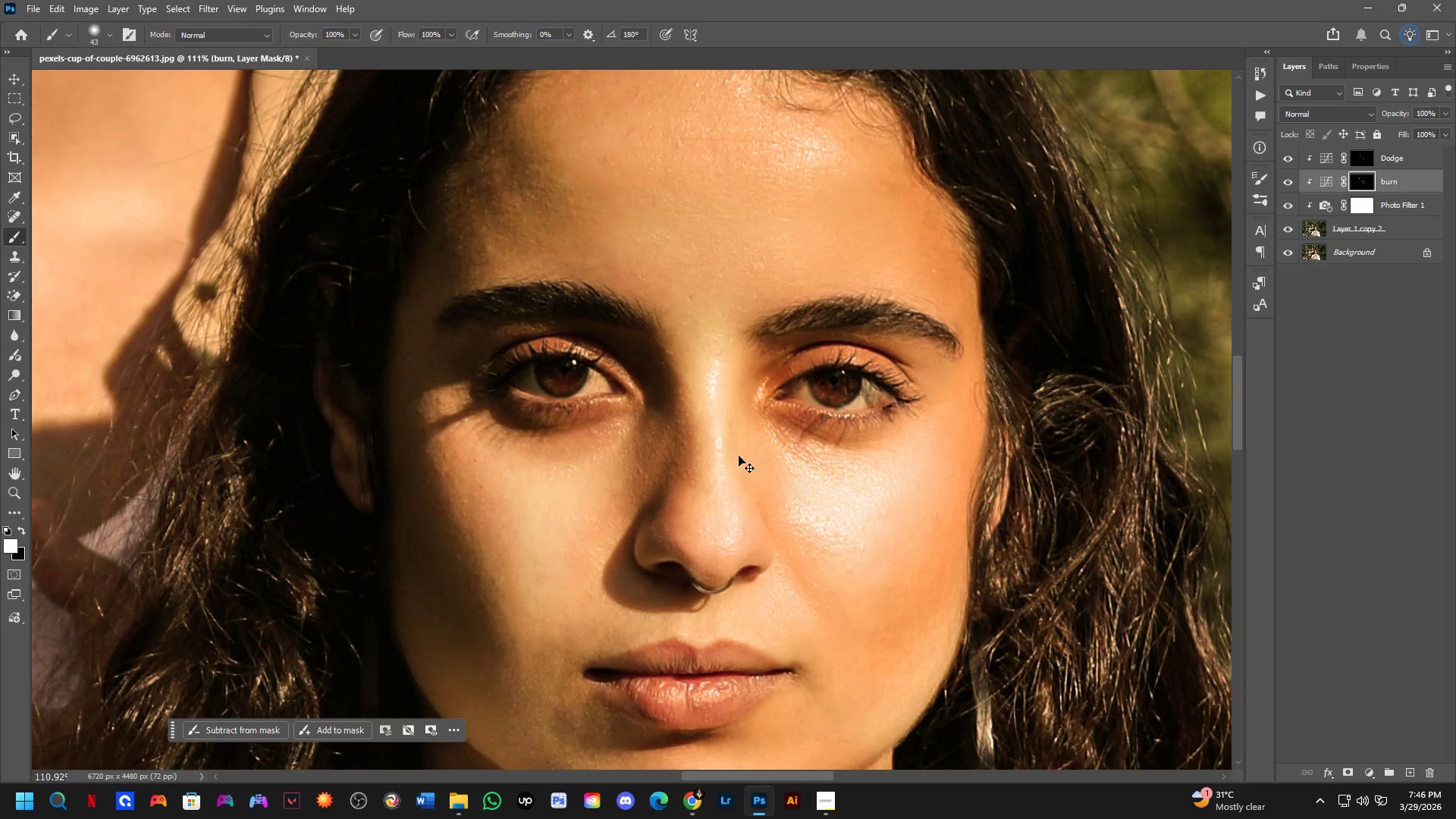 
hold_key(key=Space, duration=0.45)
 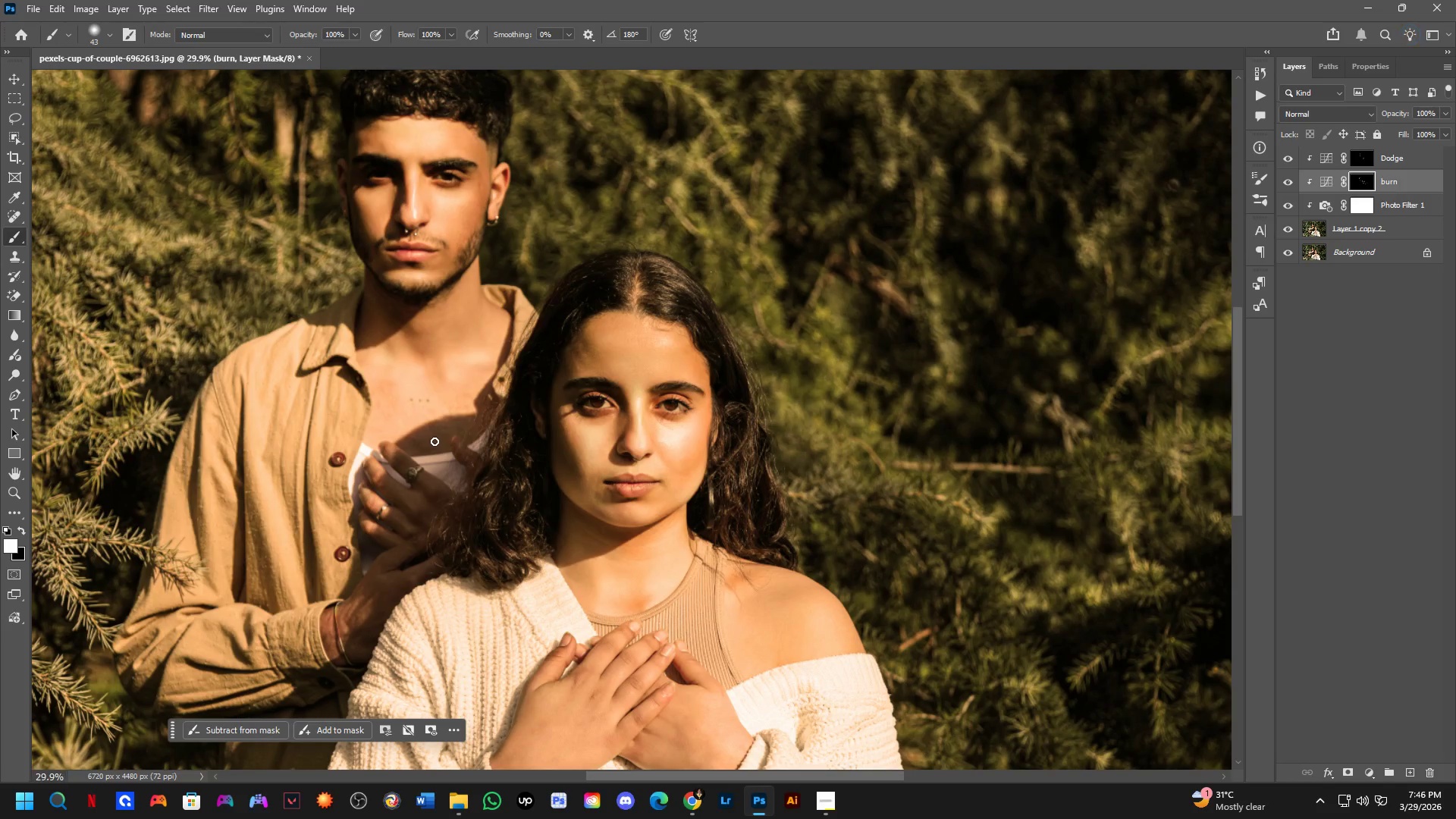 
left_click_drag(start_coordinate=[760, 558], to_coordinate=[762, 529])
 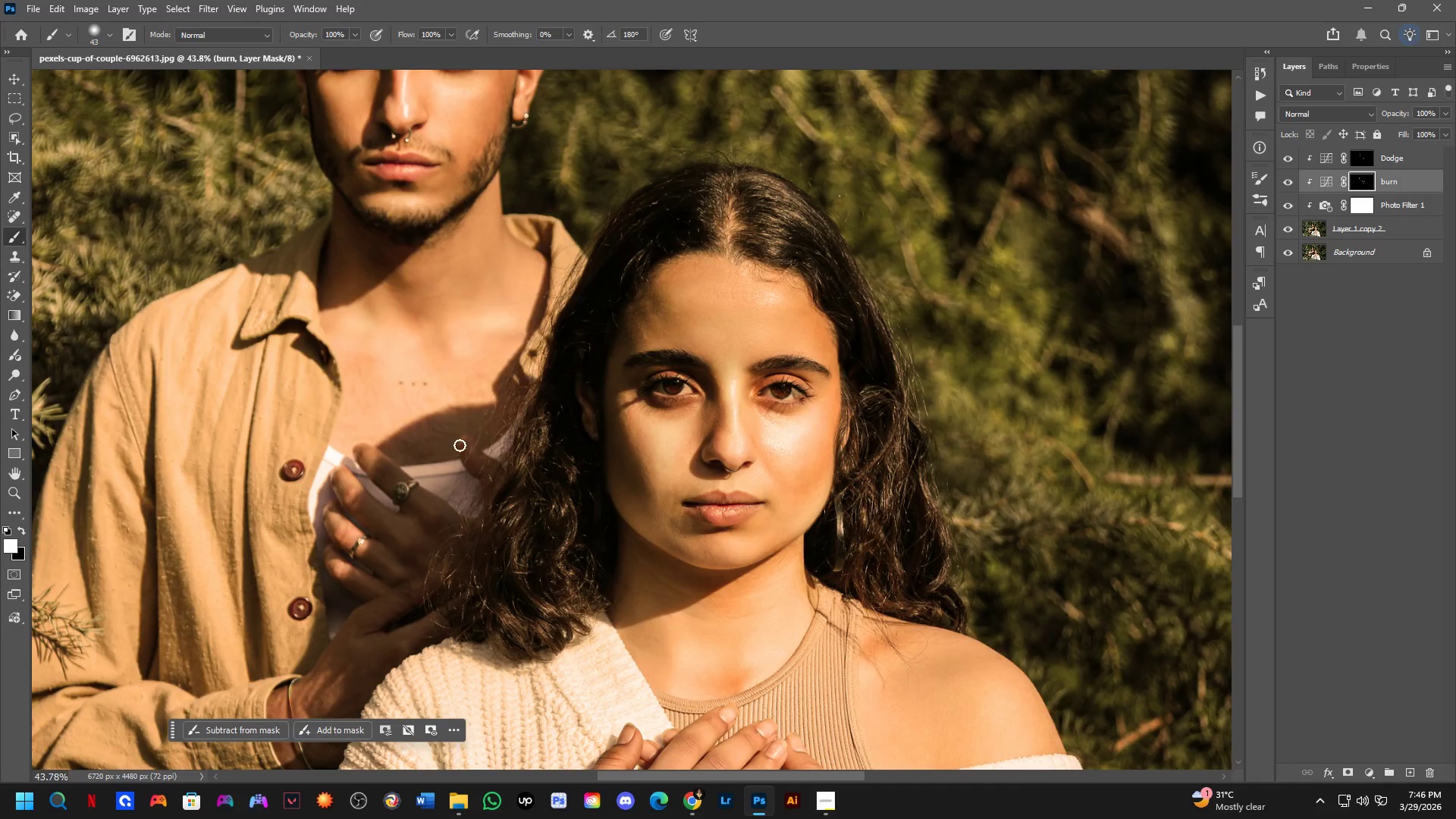 
scroll: coordinate [742, 442], scroll_direction: down, amount: 10.0
 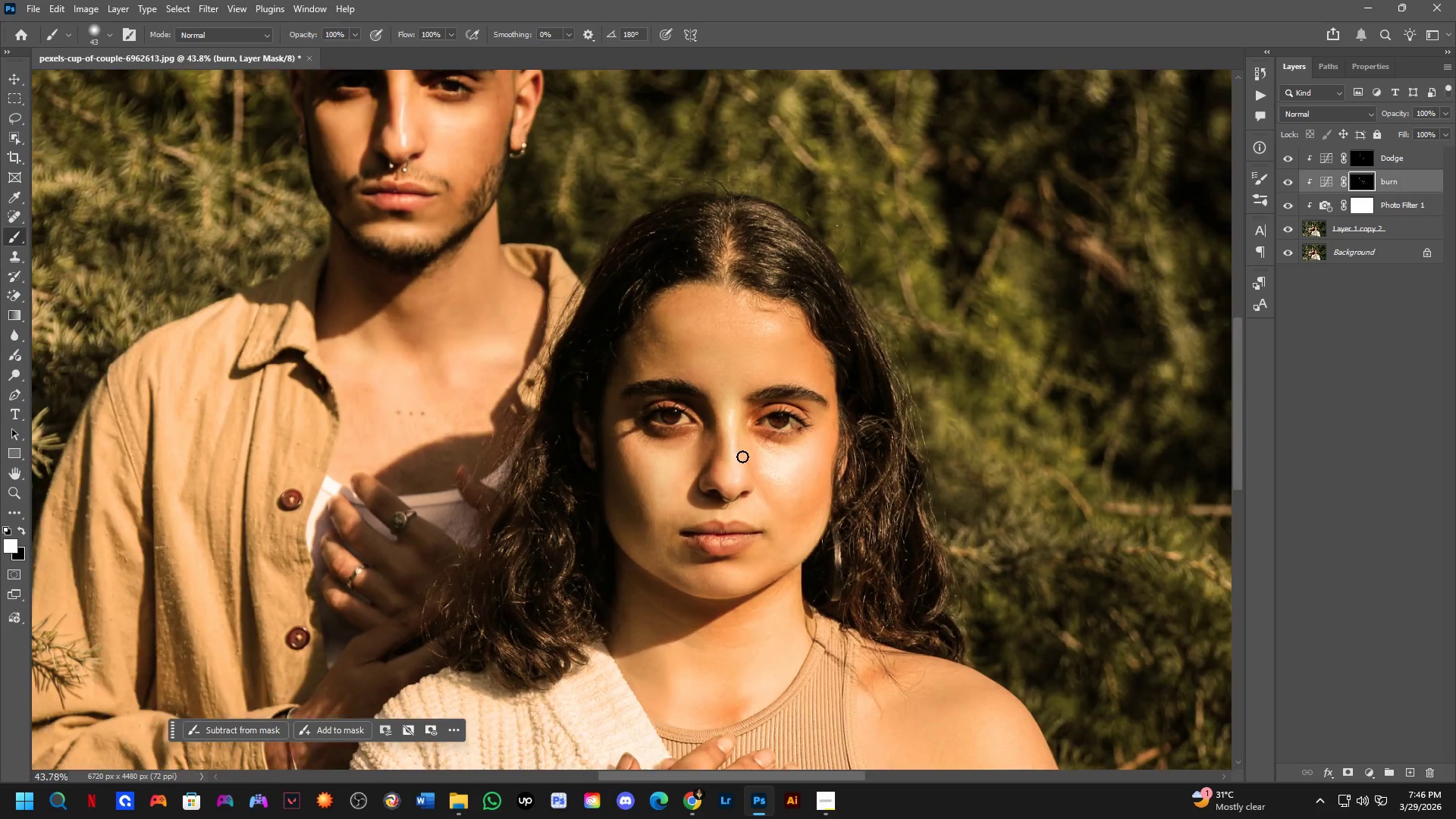 
hold_key(key=Space, duration=0.53)
 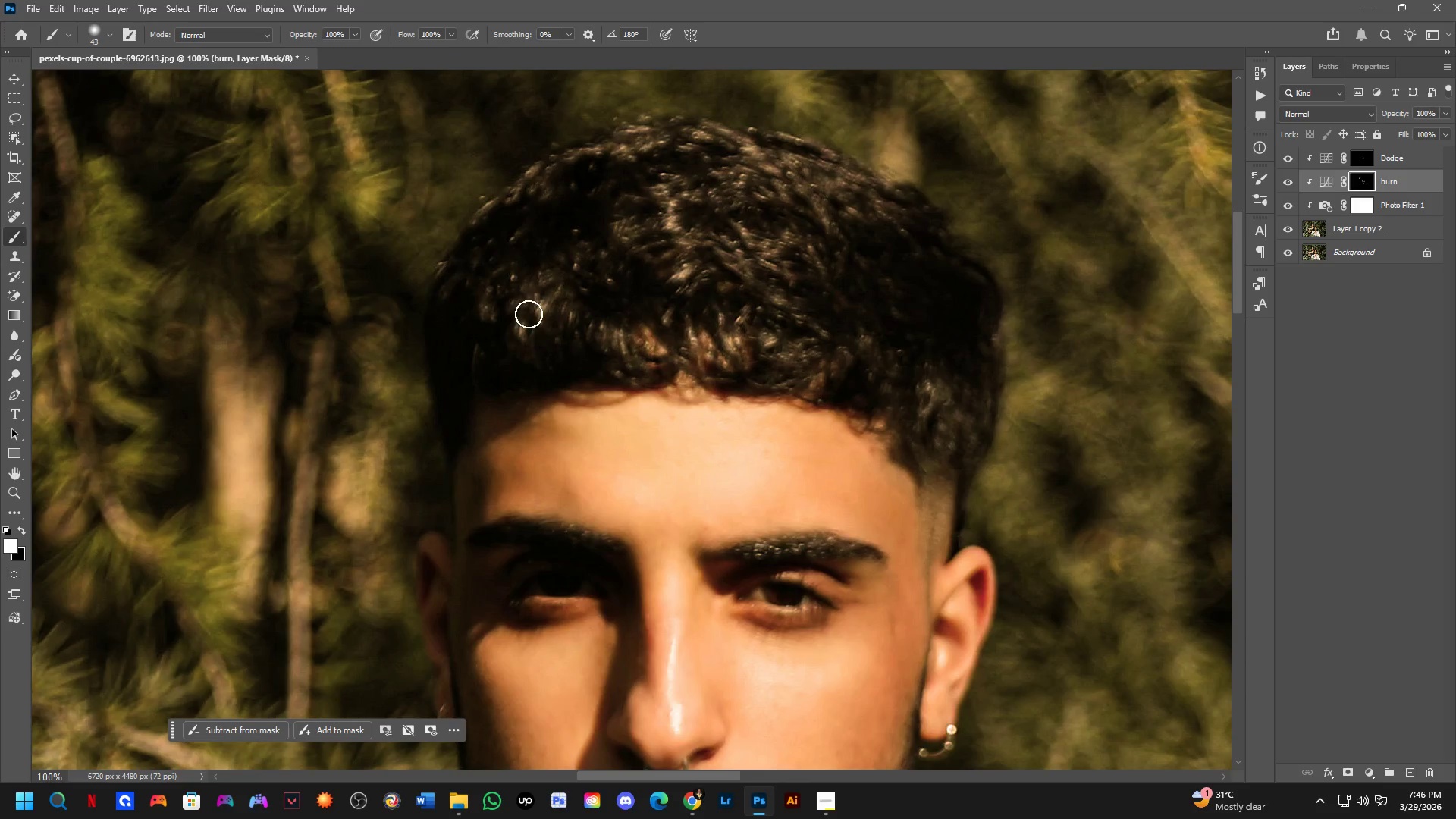 
left_click_drag(start_coordinate=[453, 344], to_coordinate=[585, 548])
 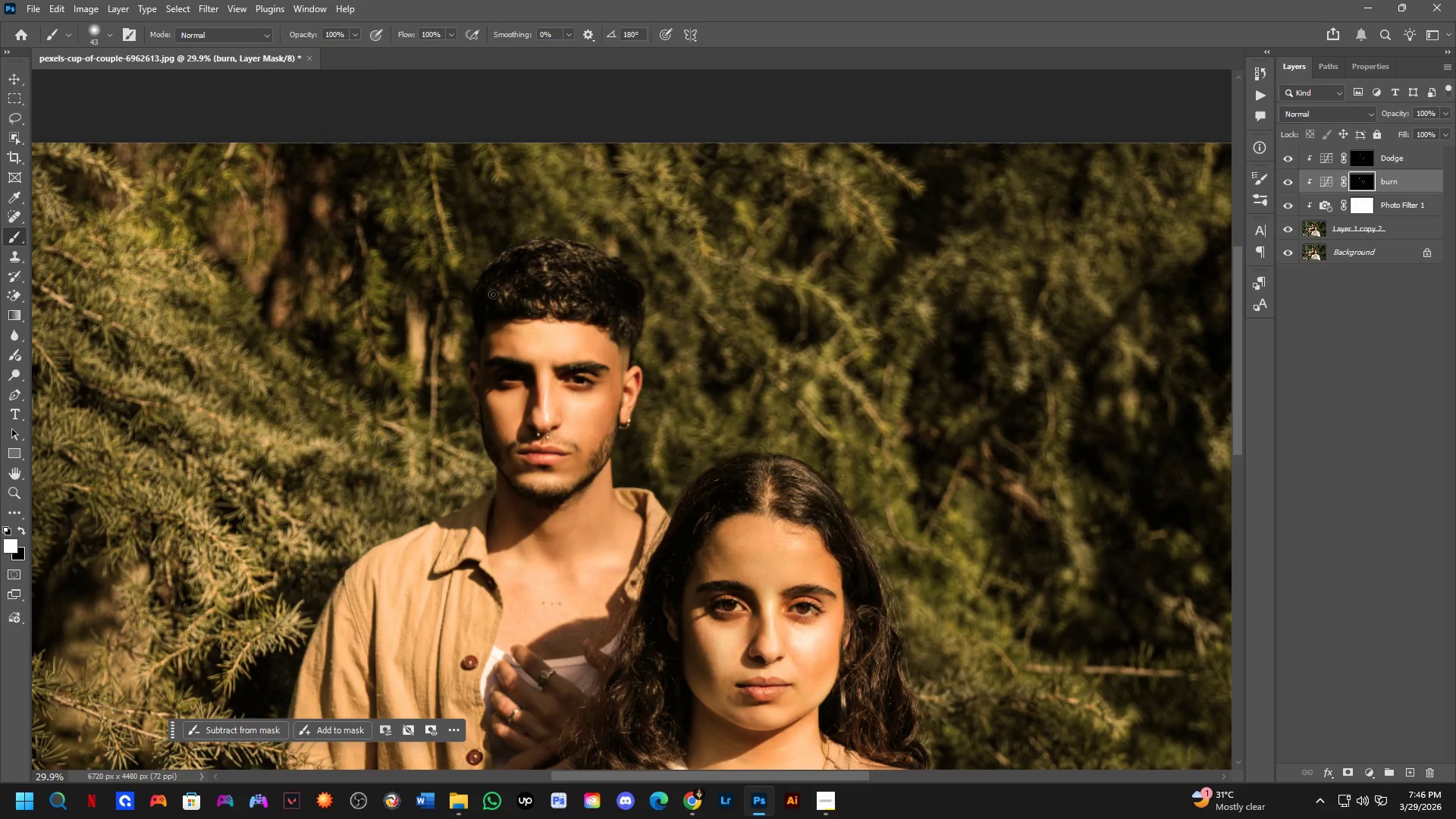 
scroll: coordinate [435, 436], scroll_direction: down, amount: 4.0
 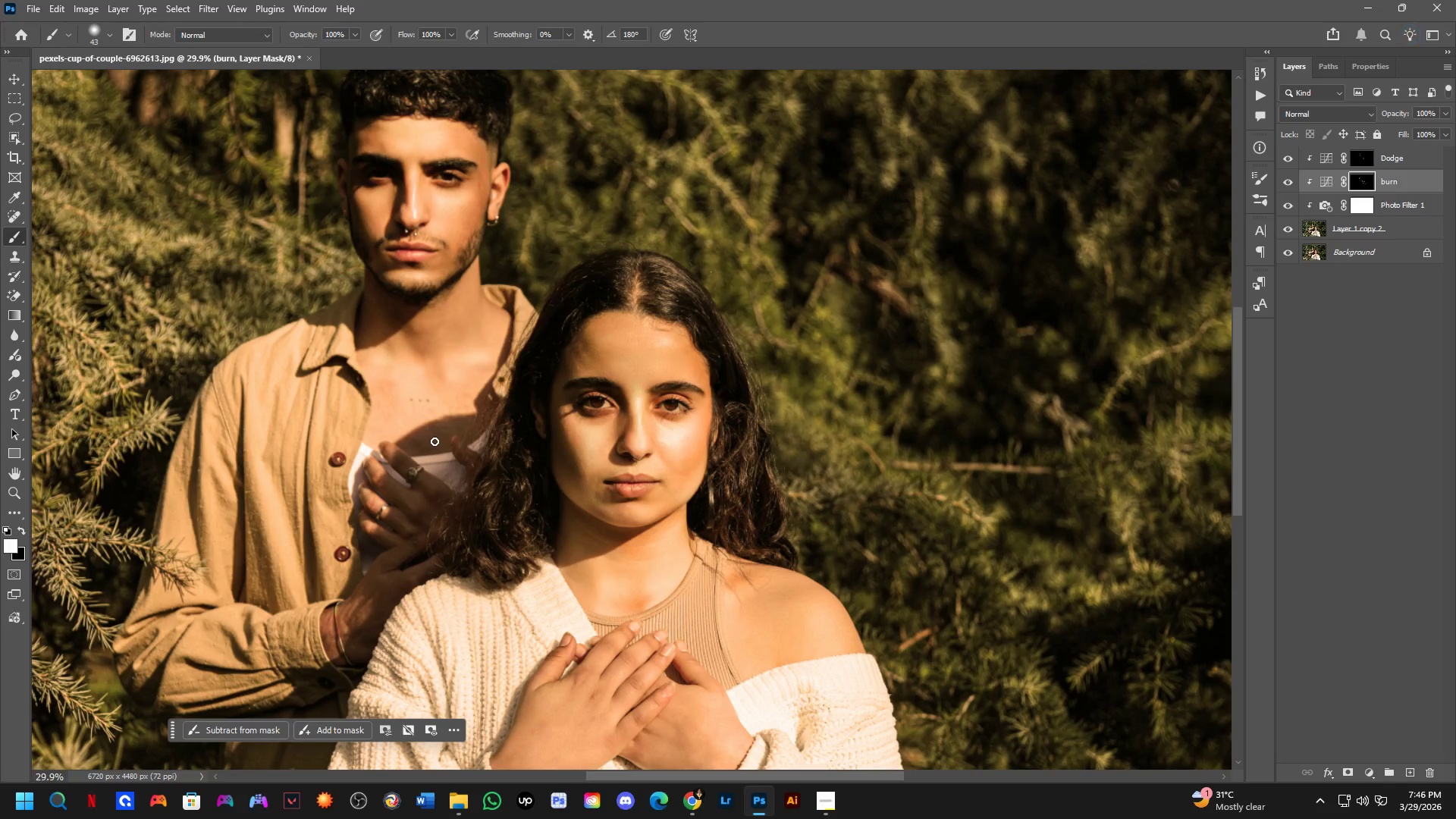 
key(Shift+ShiftLeft)
 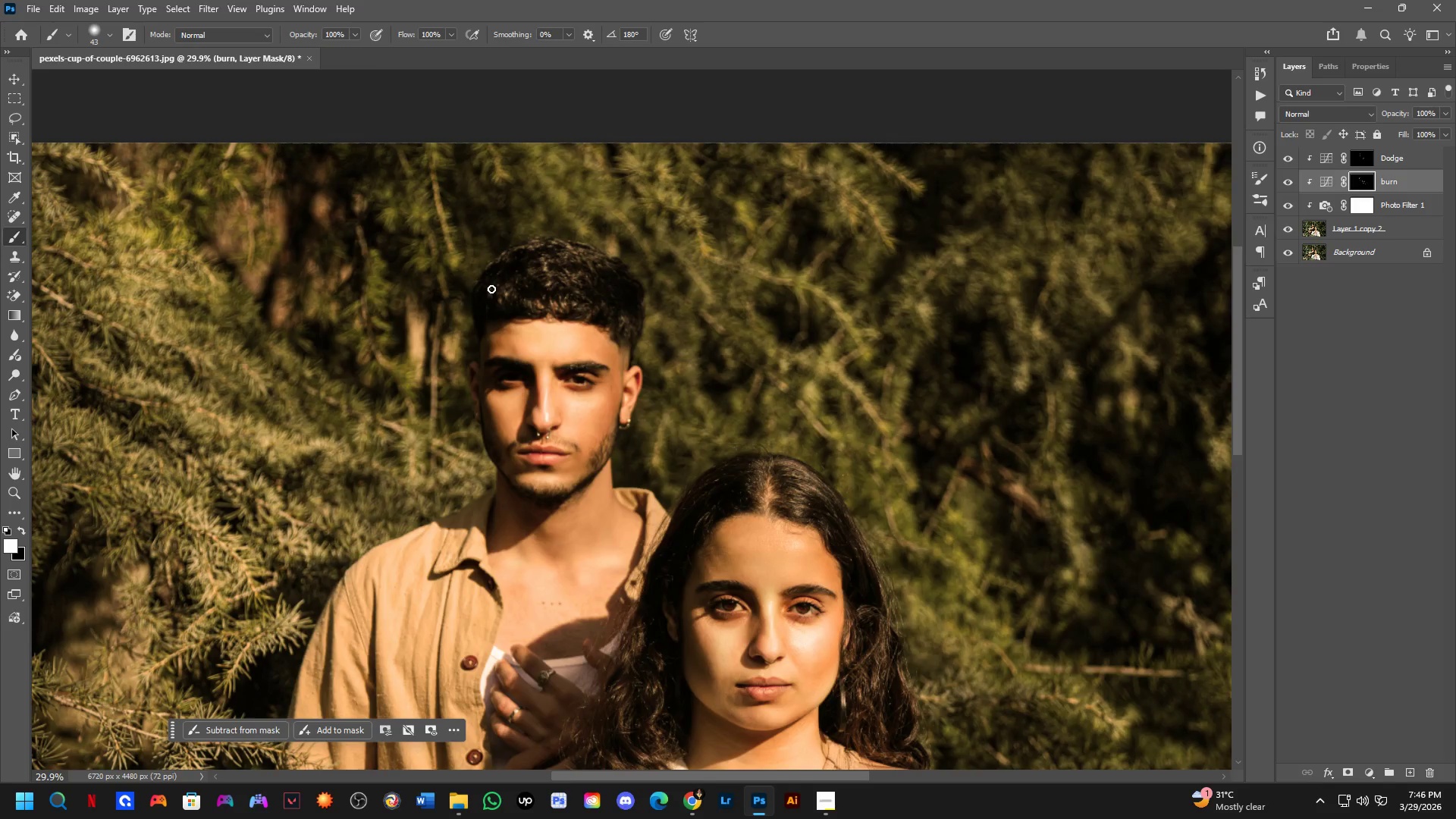 
scroll: coordinate [491, 289], scroll_direction: up, amount: 4.0
 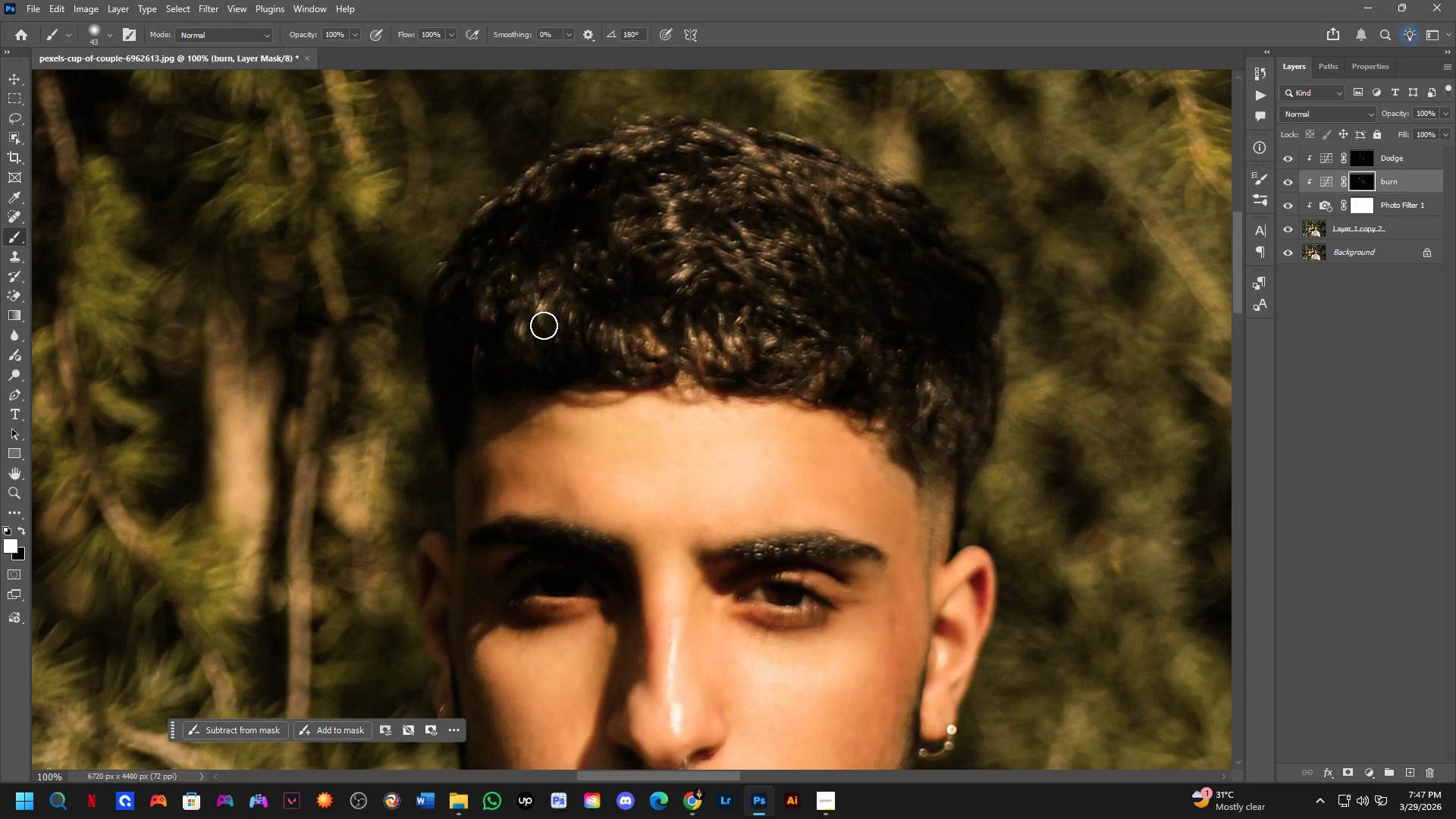 
key(Shift+ShiftLeft)
 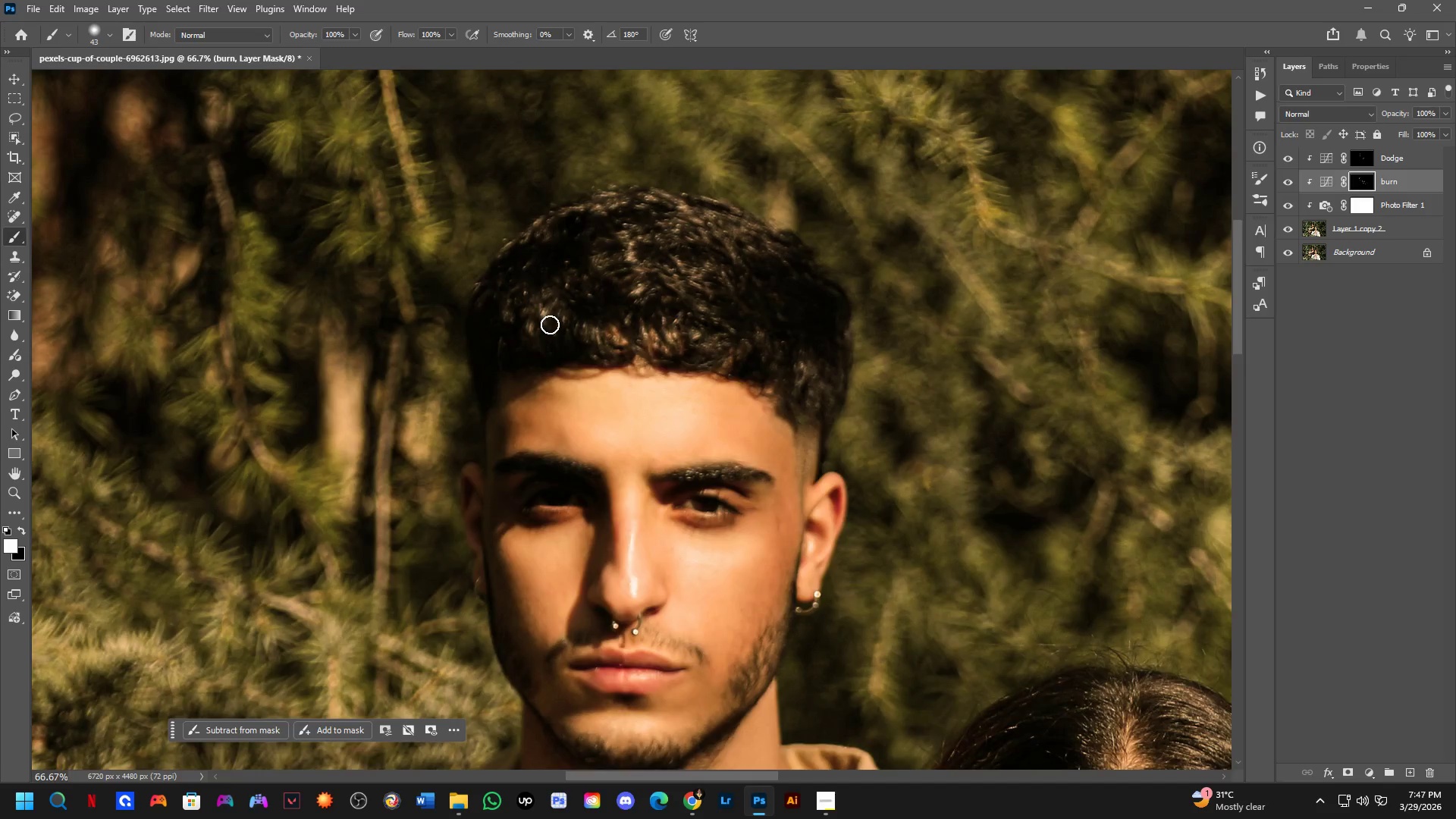 
hold_key(key=Space, duration=0.52)
 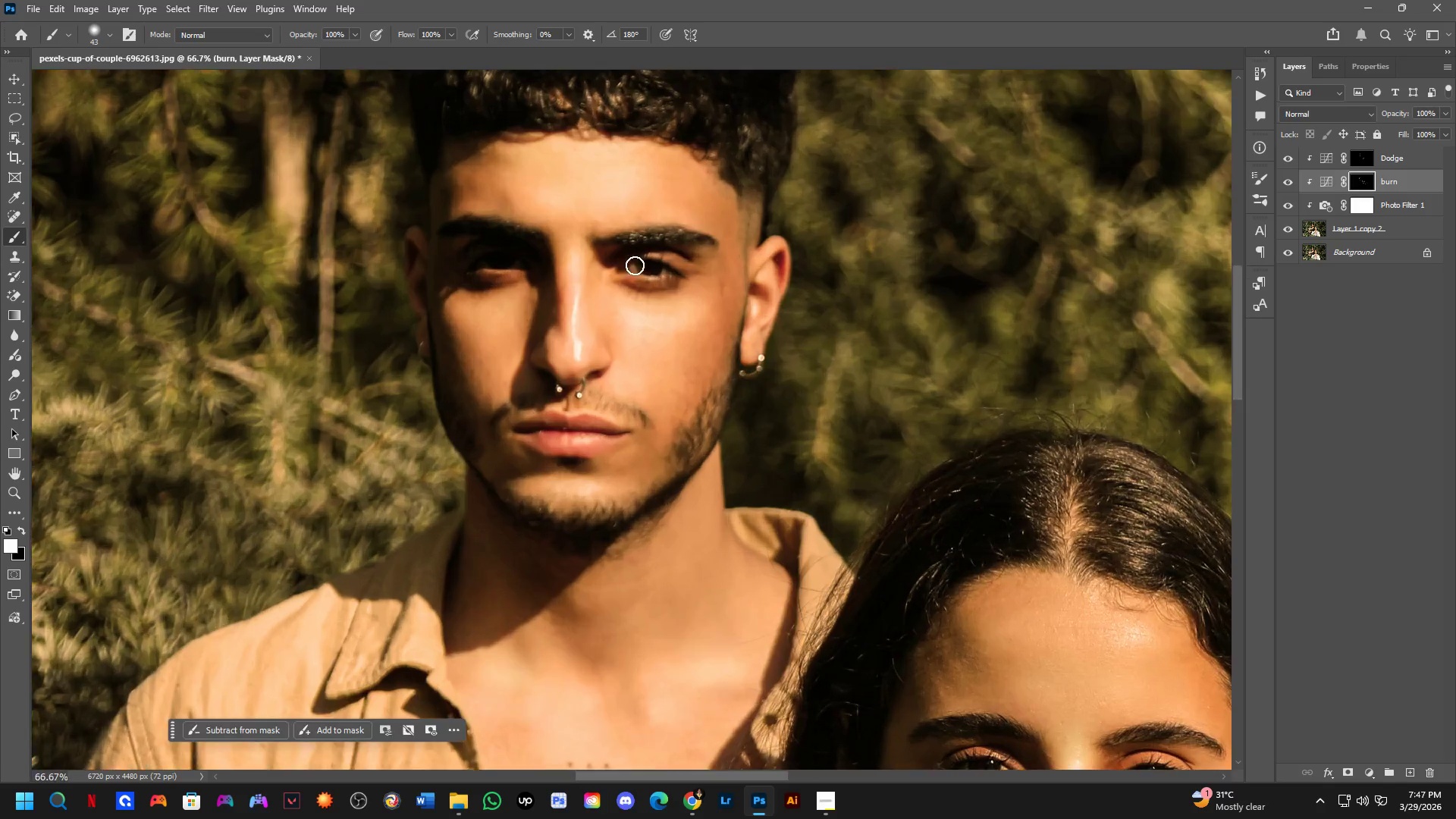 
left_click_drag(start_coordinate=[695, 491], to_coordinate=[670, 343])
 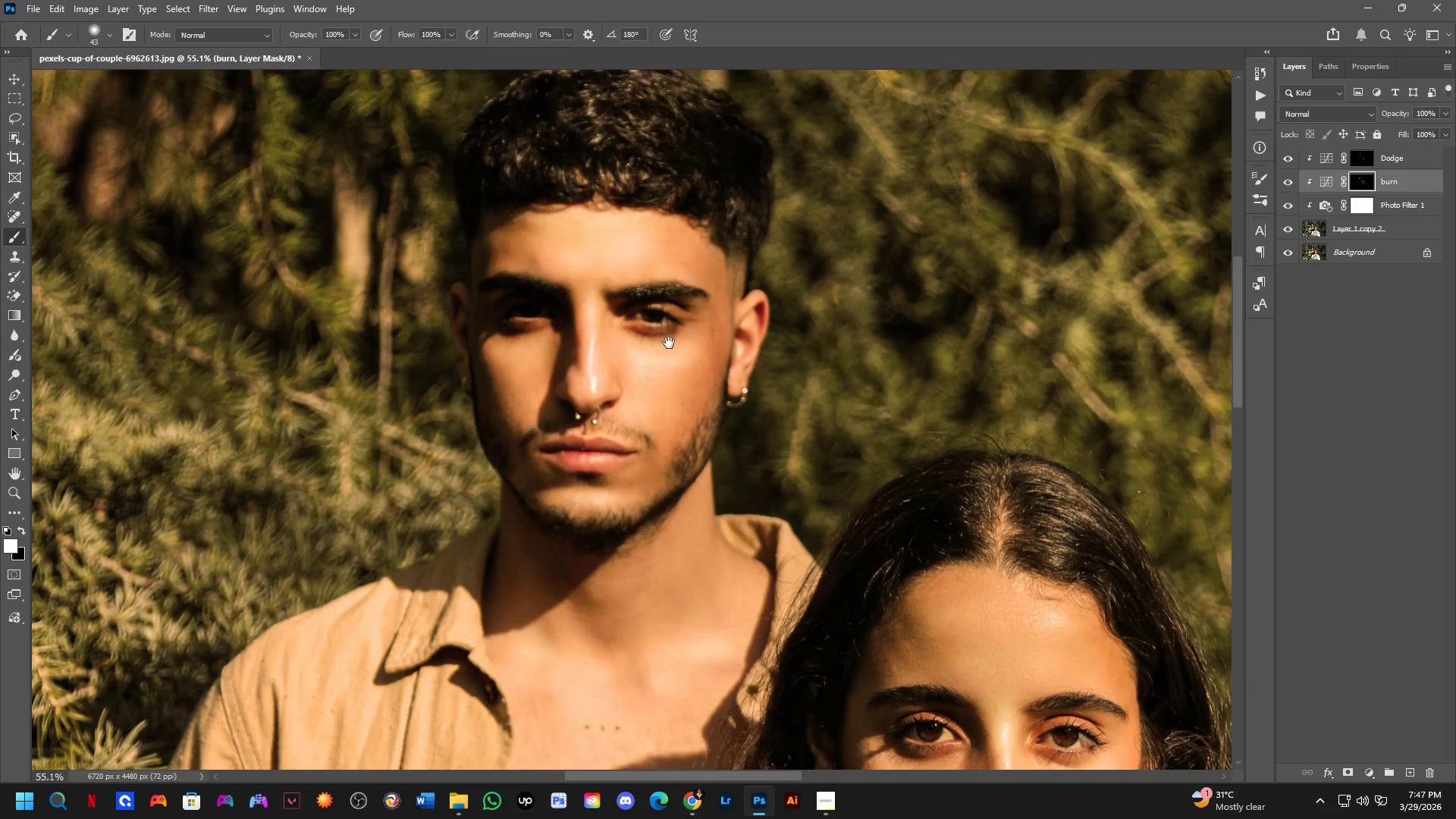 
scroll: coordinate [554, 326], scroll_direction: down, amount: 4.0
 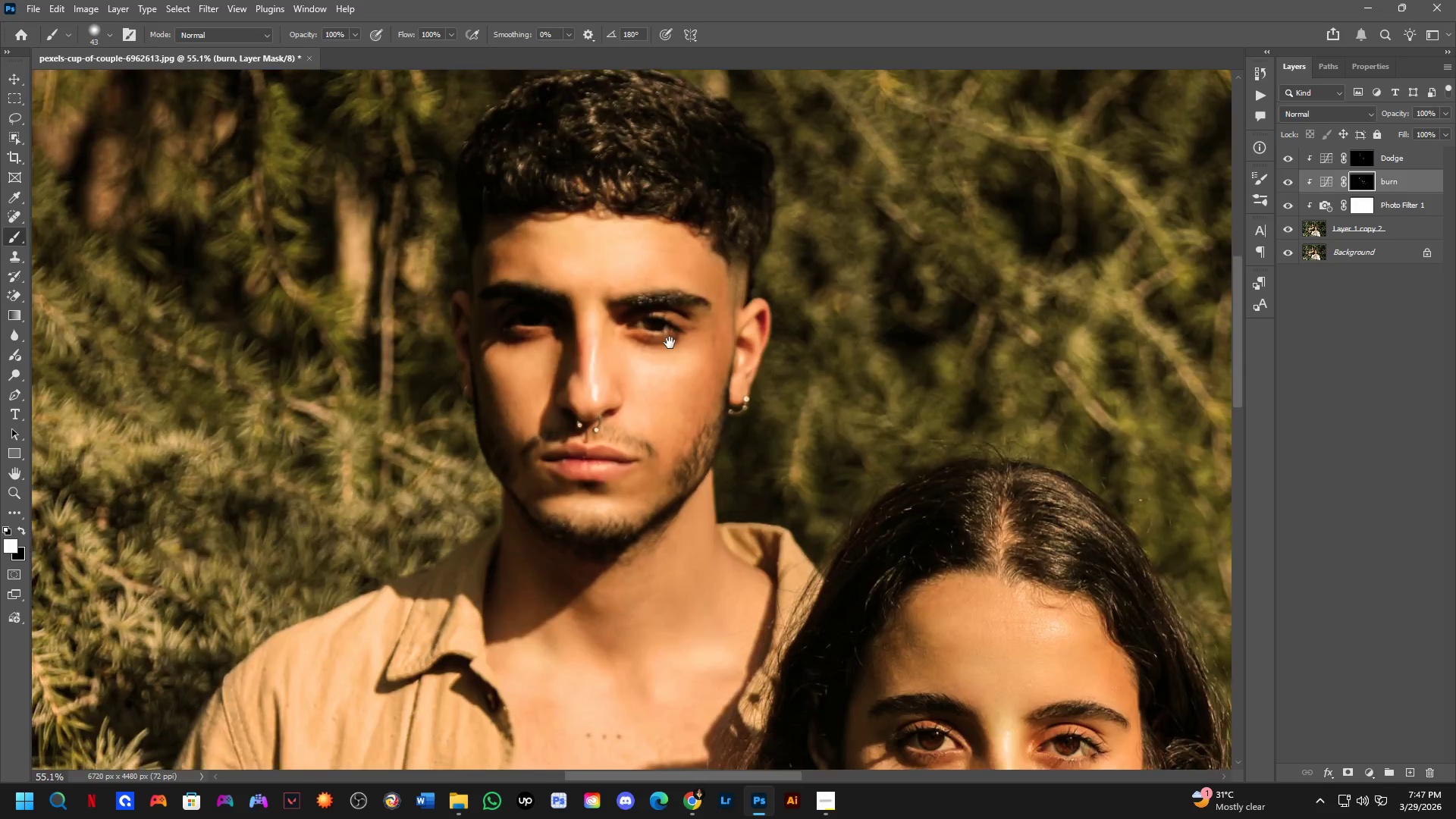 
key(Shift+ShiftLeft)
 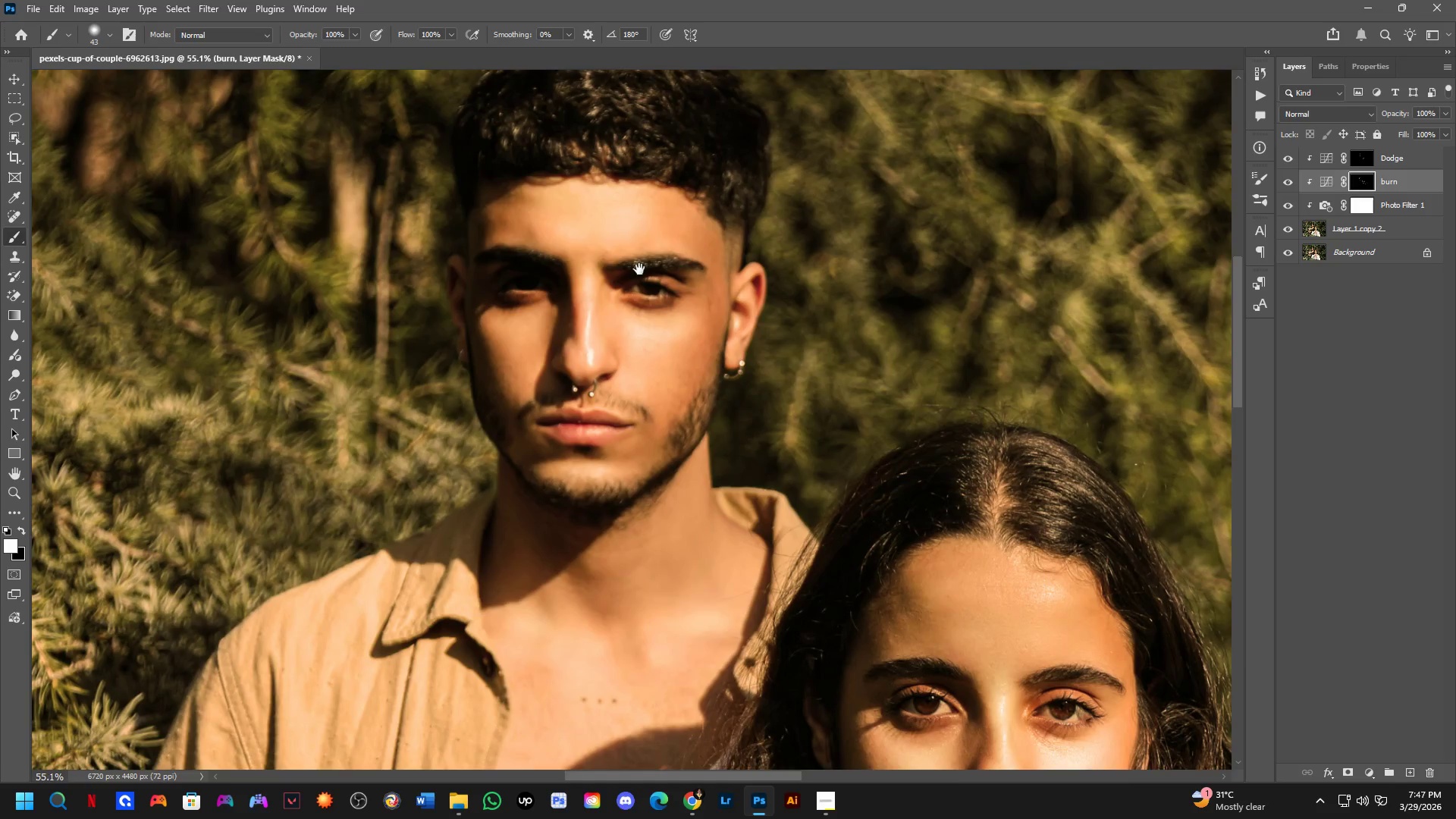 
hold_key(key=Space, duration=0.42)
 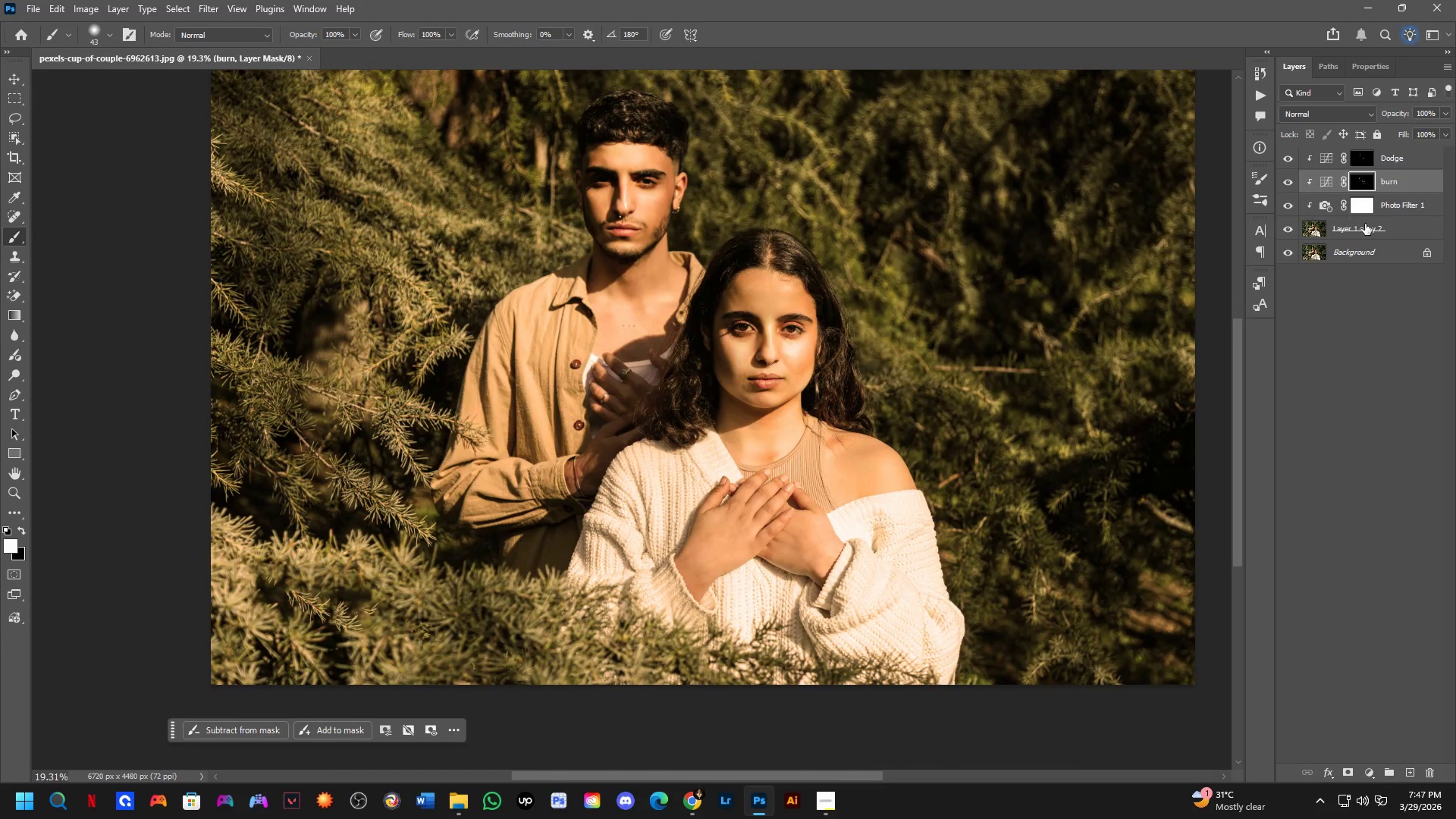 
left_click_drag(start_coordinate=[752, 562], to_coordinate=[746, 507])
 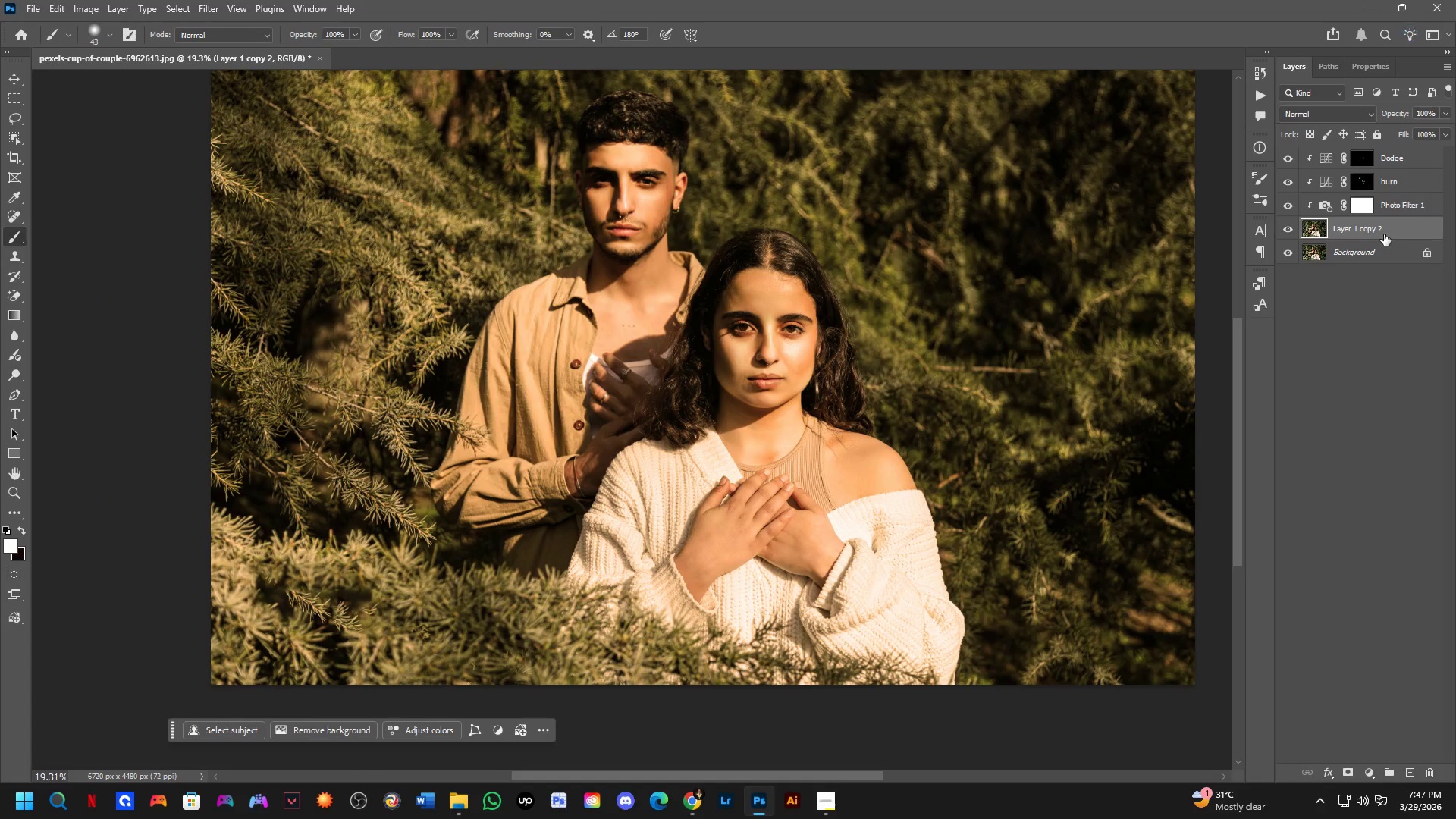 
scroll: coordinate [672, 304], scroll_direction: down, amount: 11.0
 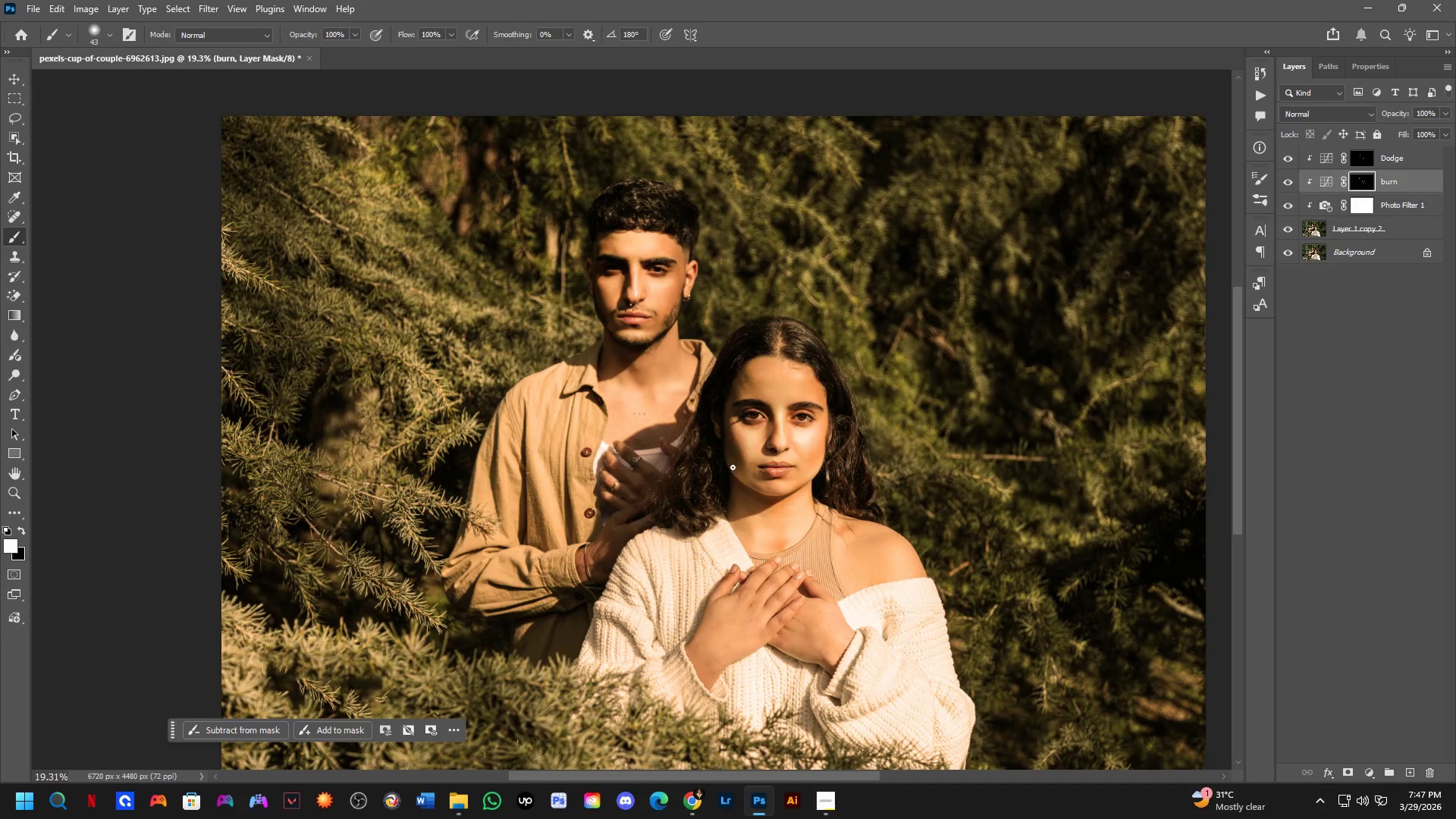 
right_click([1417, 231])
 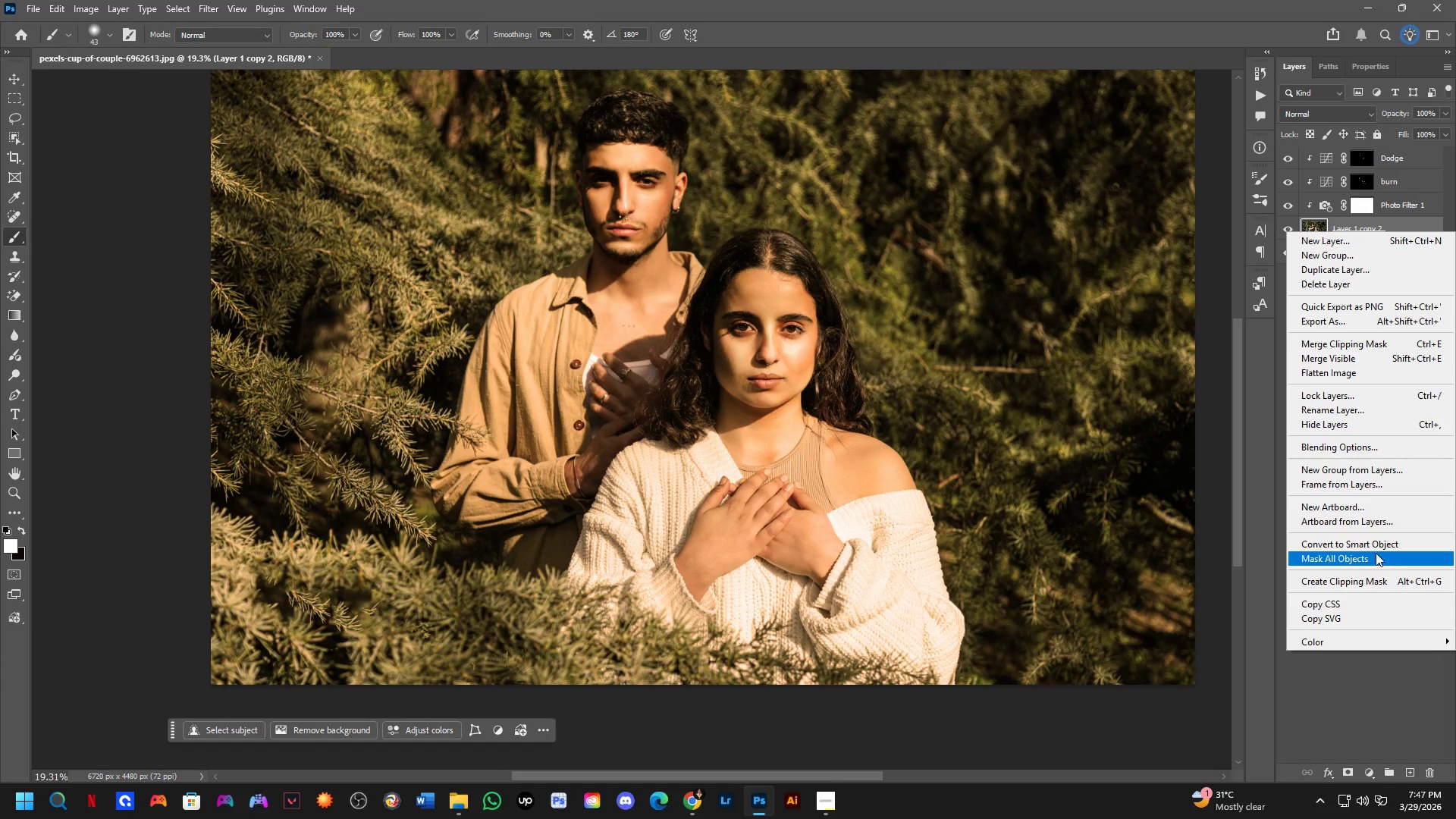 
left_click([1375, 547])
 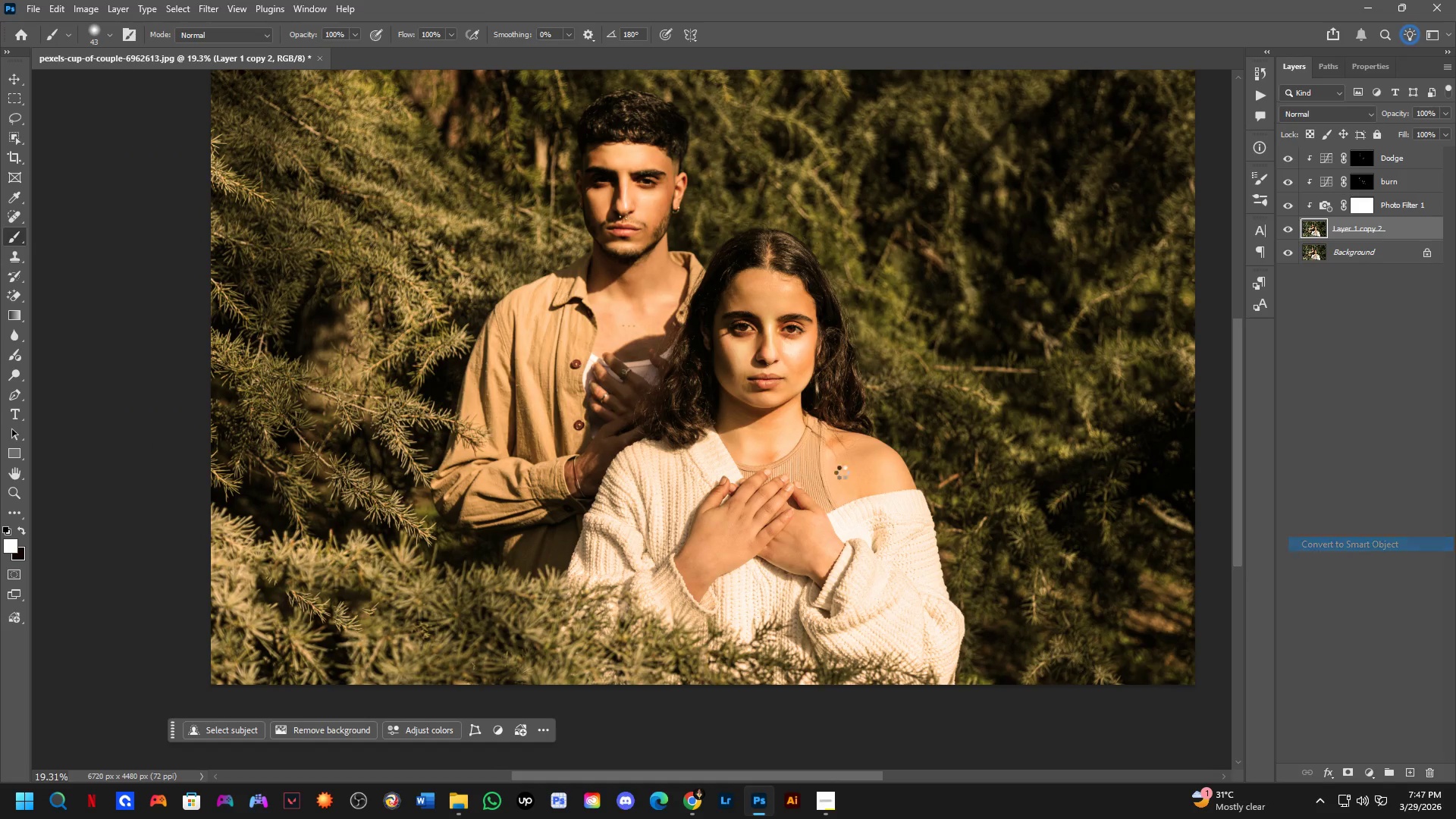 
hold_key(key=Space, duration=0.44)
 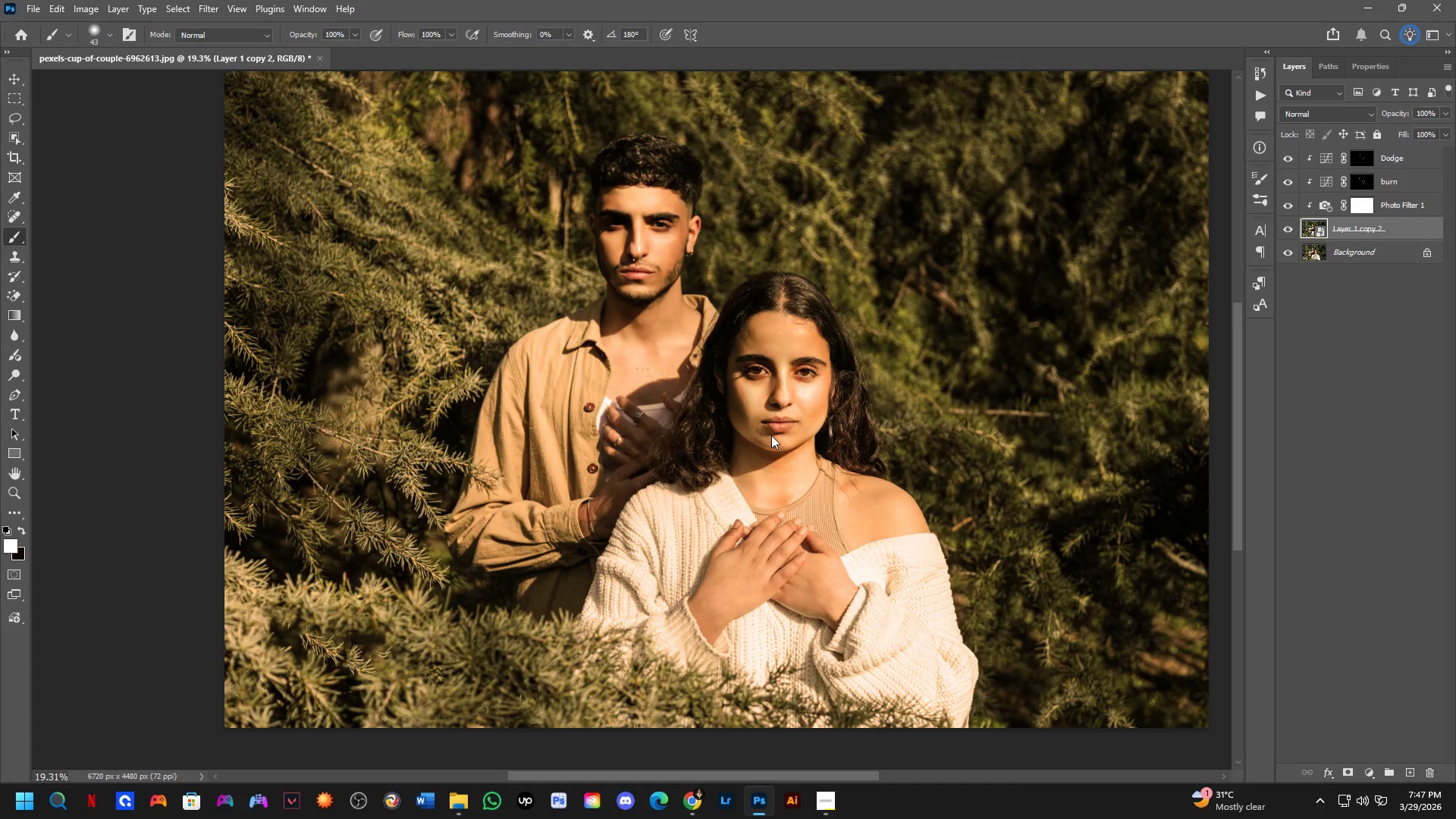 
left_click_drag(start_coordinate=[758, 392], to_coordinate=[771, 435])
 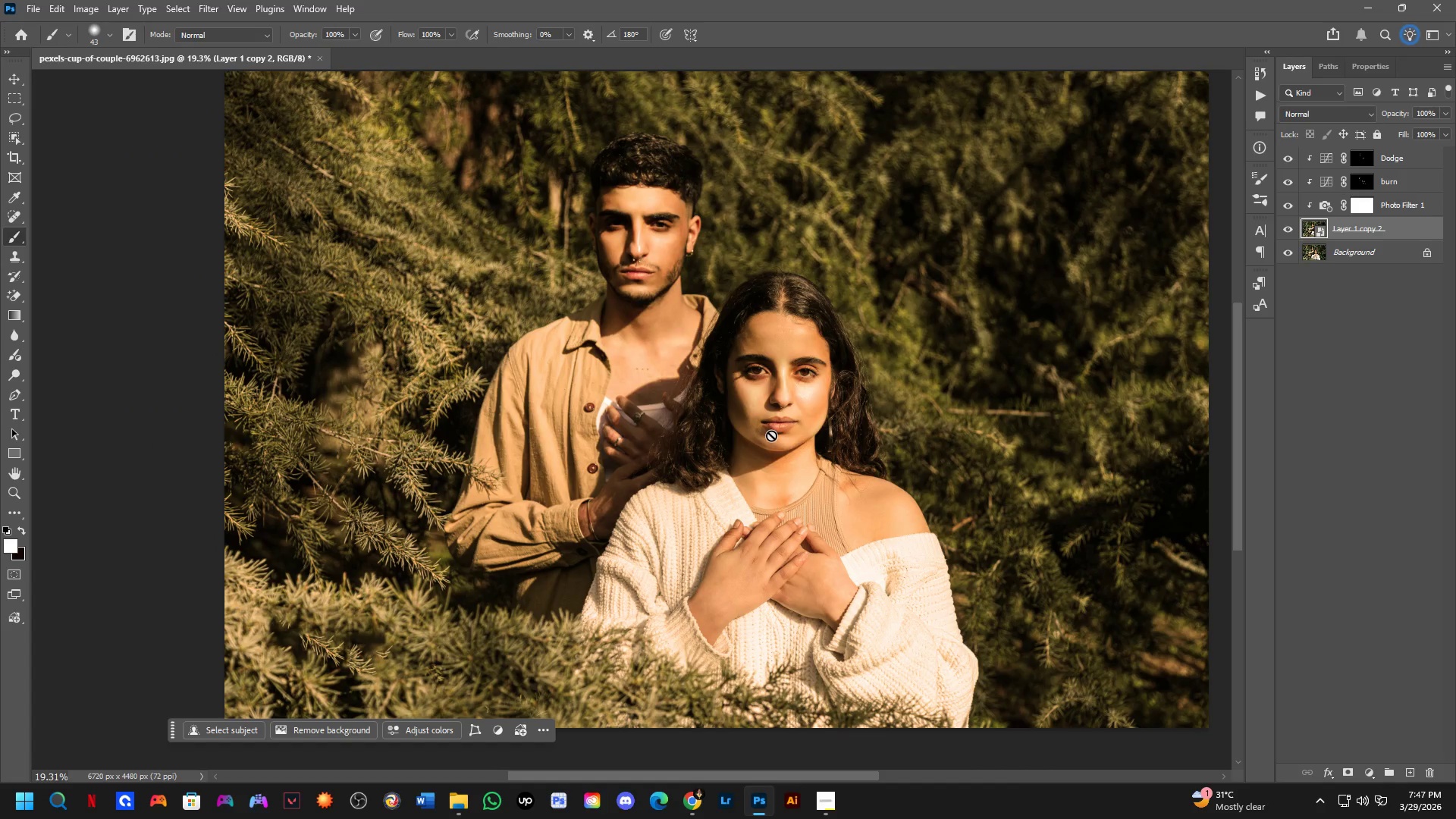 
key(Control+Shift+ShiftLeft)
 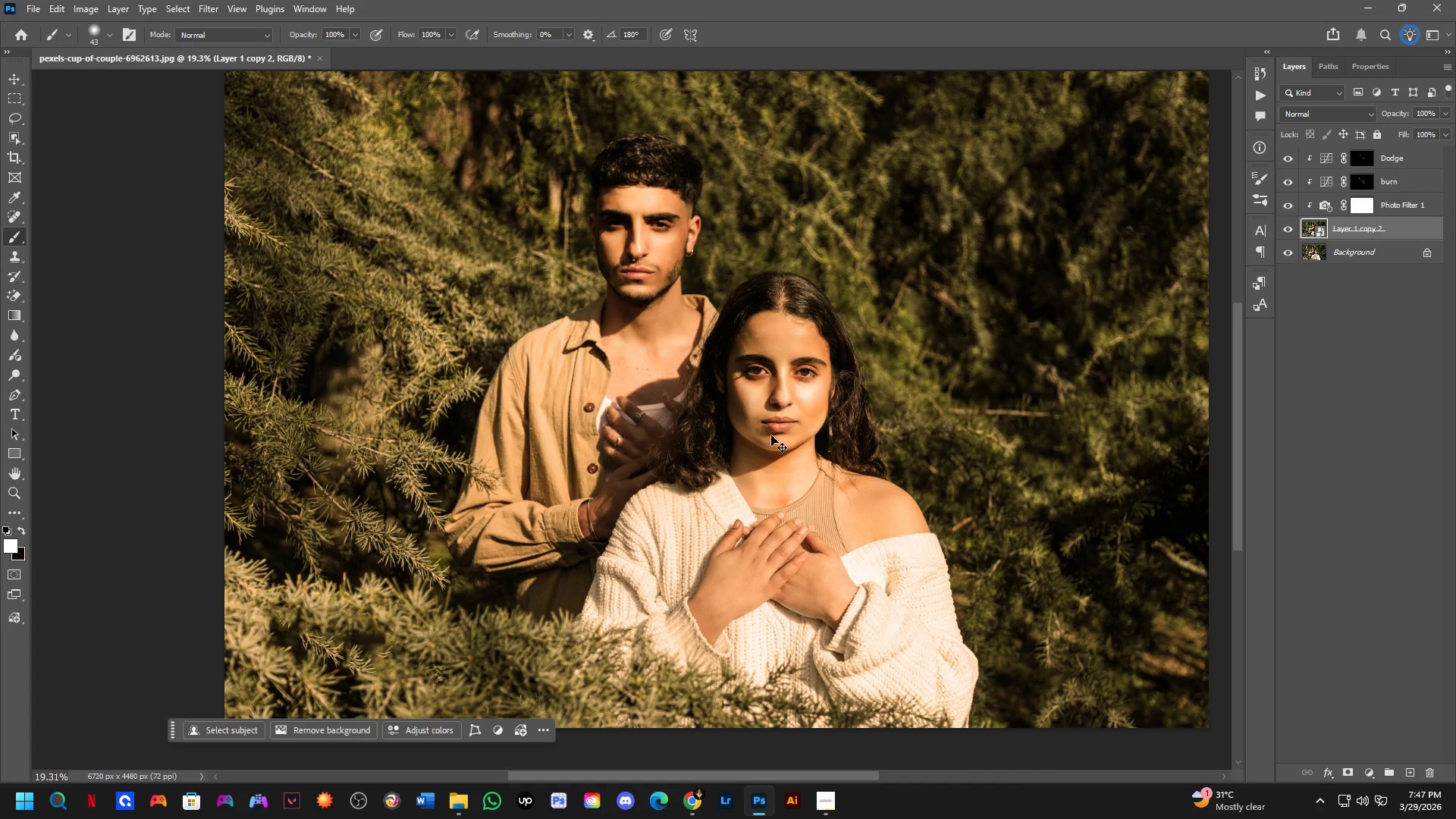 
key(Control+Shift+A)
 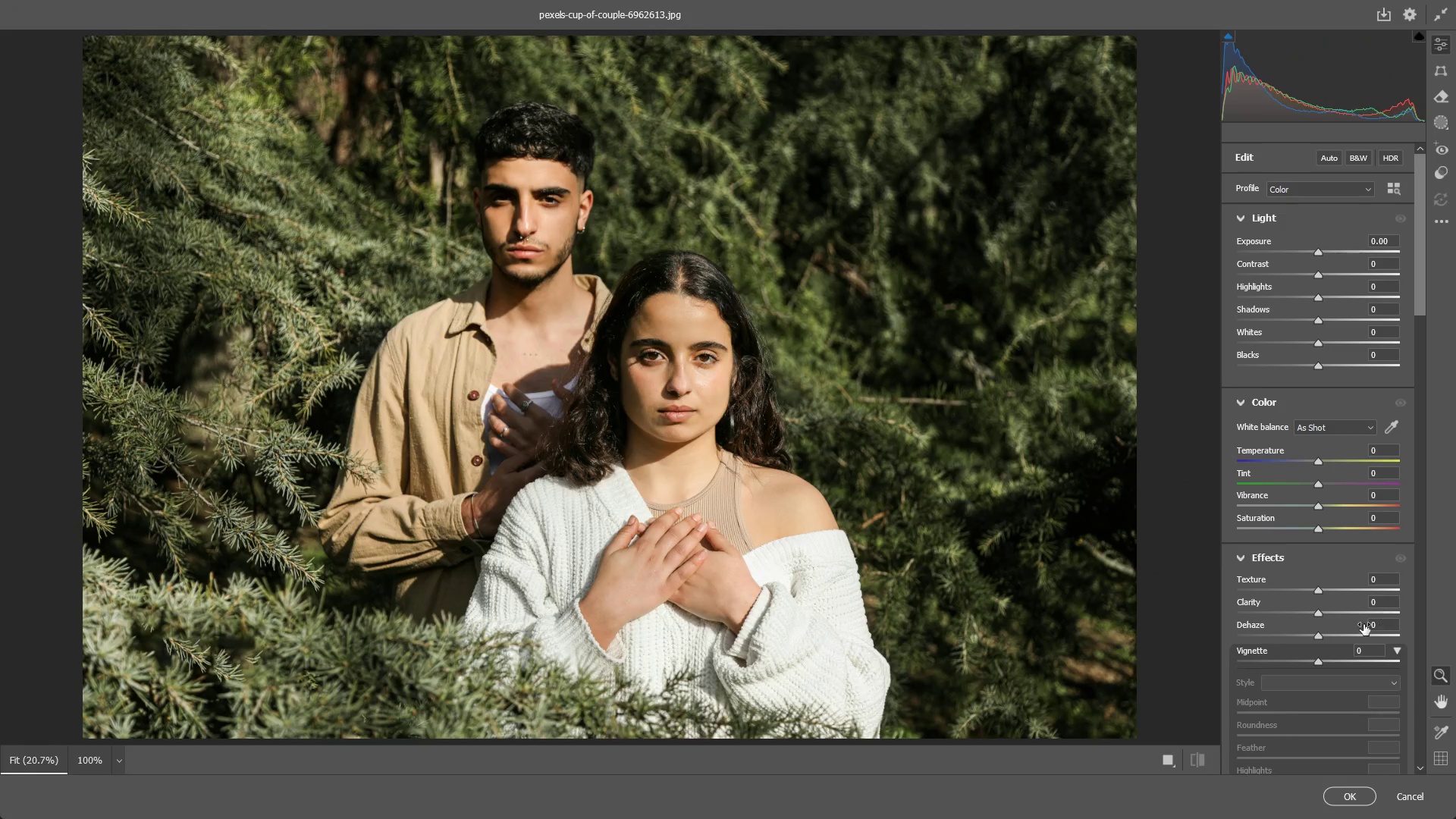 
left_click_drag(start_coordinate=[1319, 590], to_coordinate=[1356, 588])
 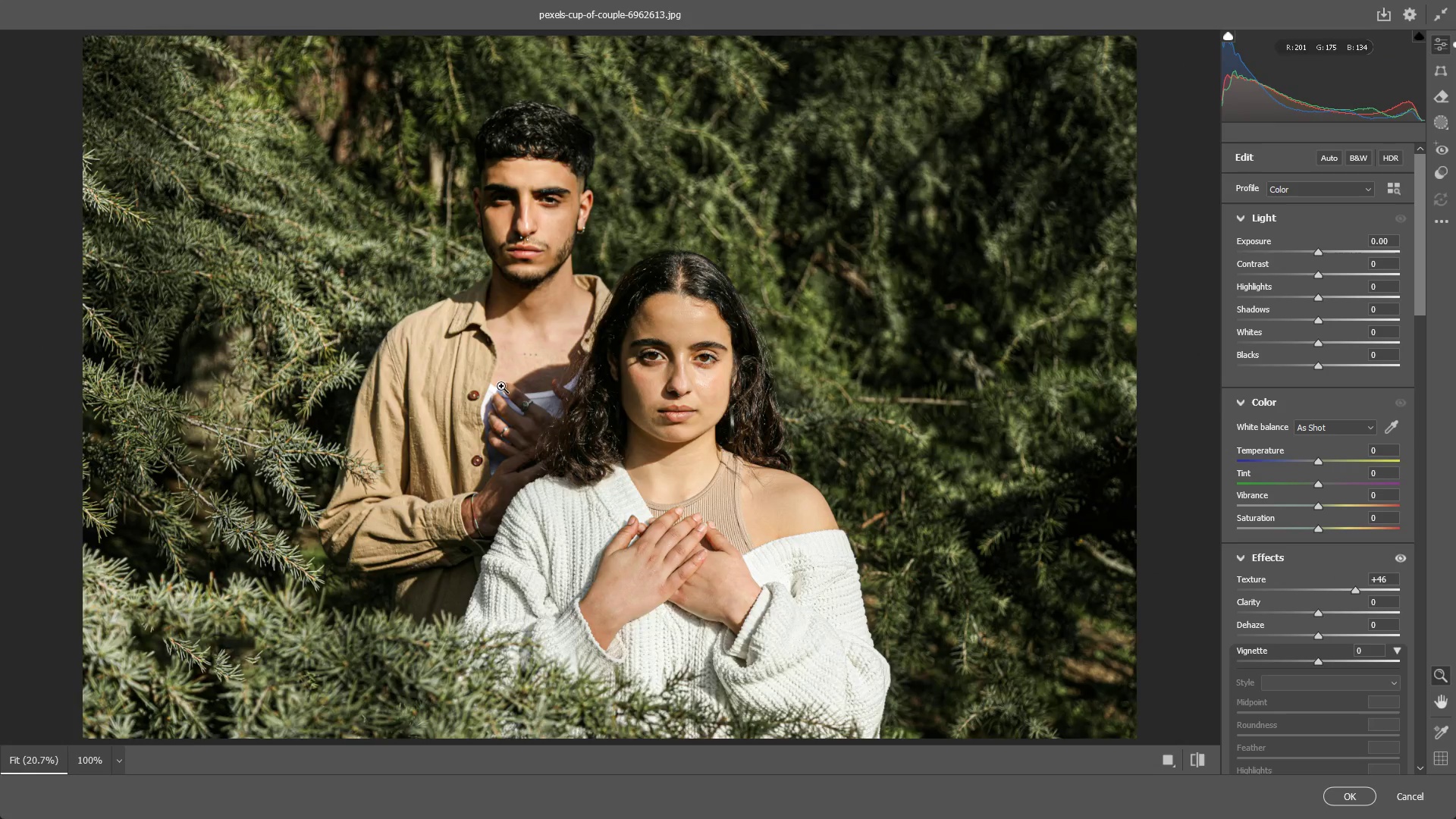 
left_click_drag(start_coordinate=[563, 370], to_coordinate=[701, 389])
 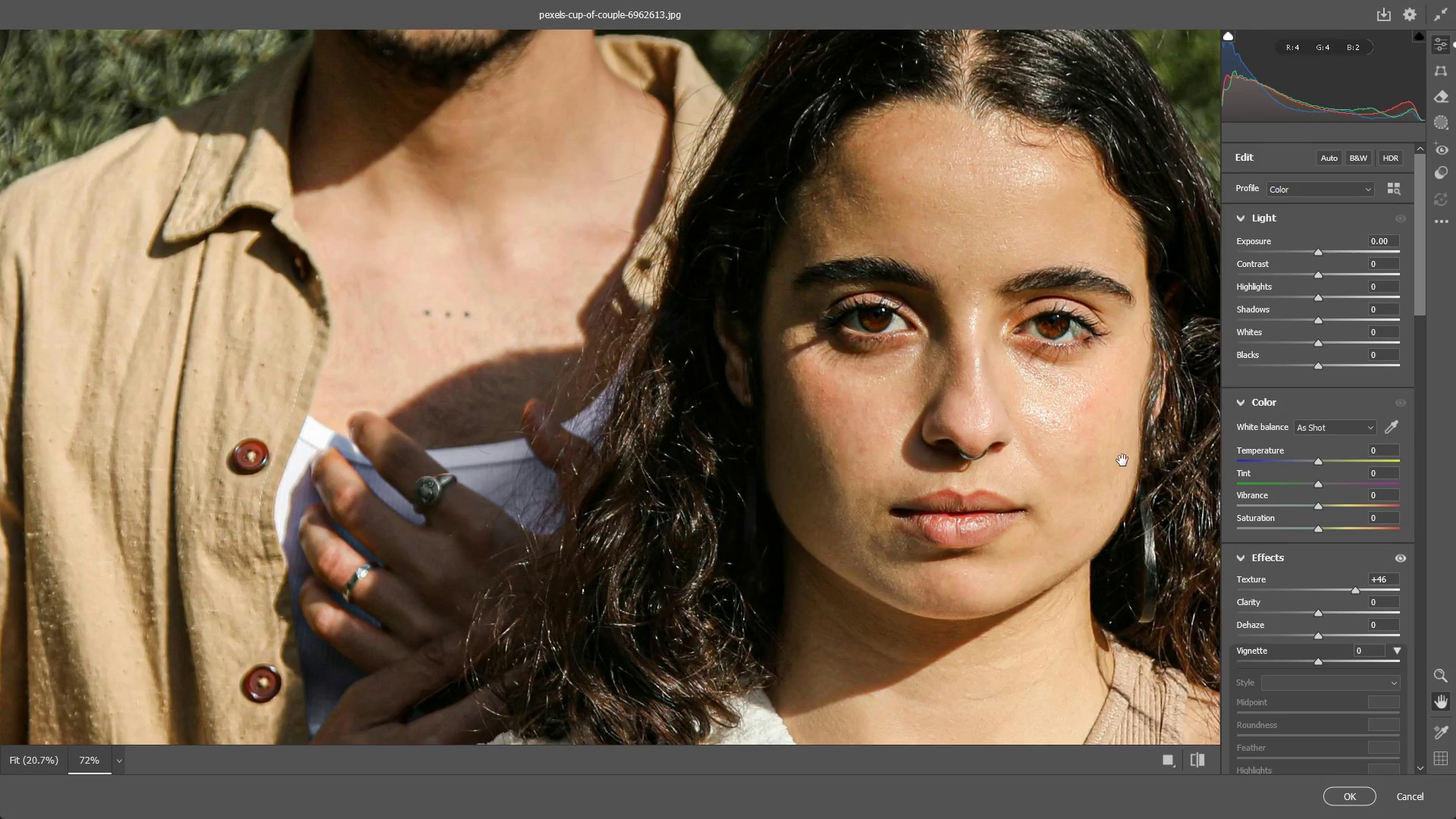 
hold_key(key=Space, duration=0.55)
 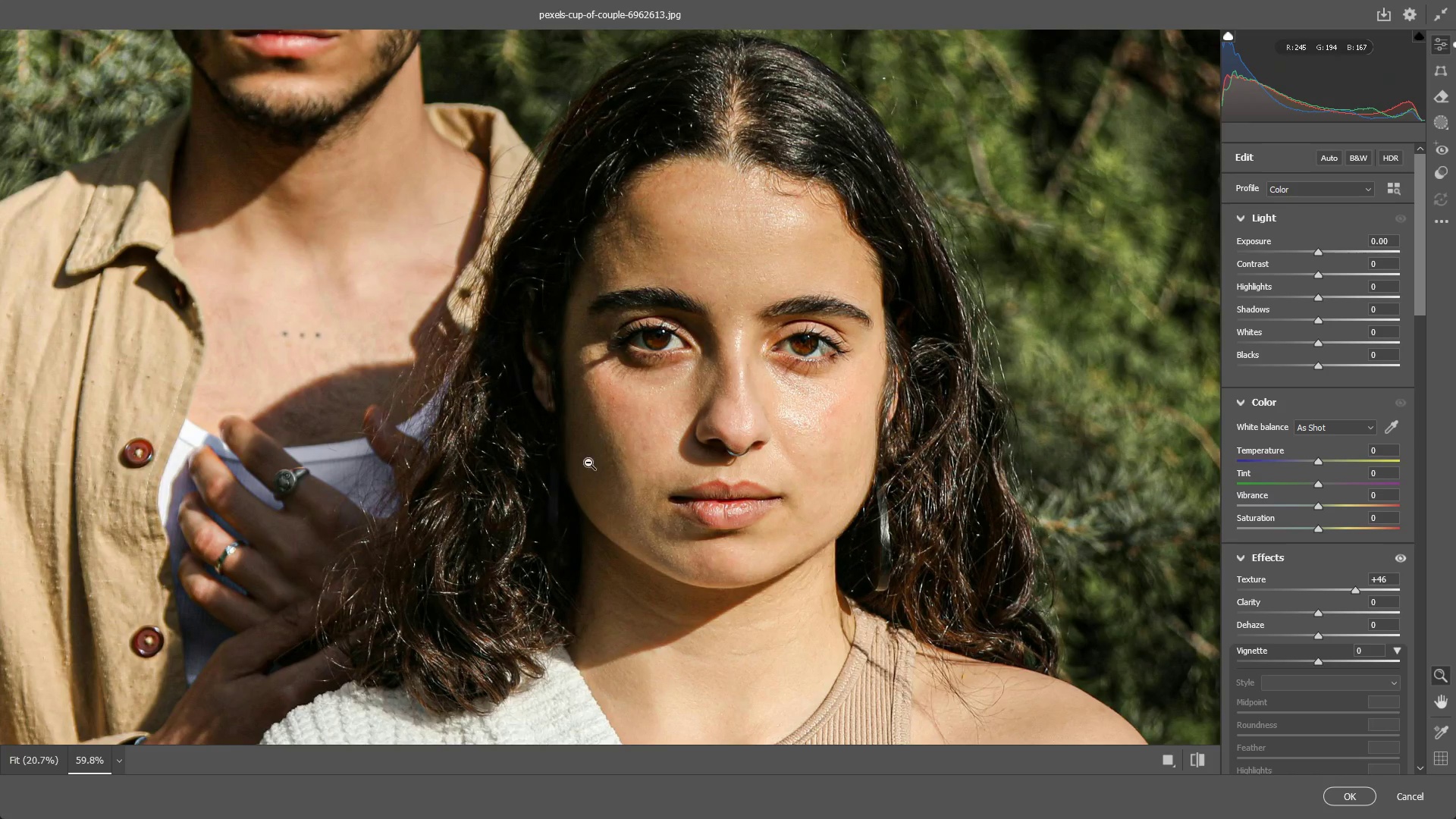 
left_click_drag(start_coordinate=[1075, 456], to_coordinate=[816, 463])
 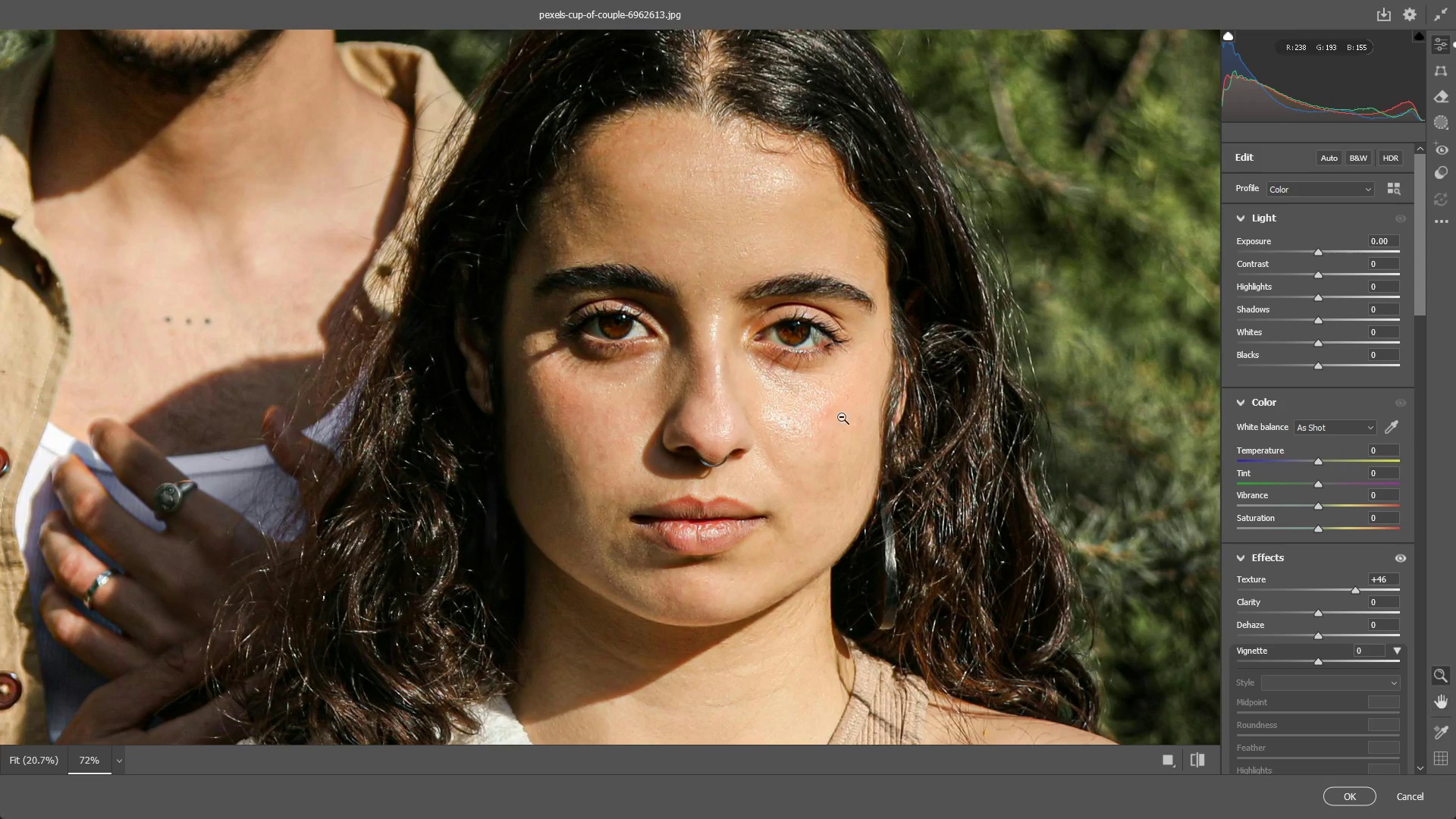 
hold_key(key=Space, duration=1.09)
 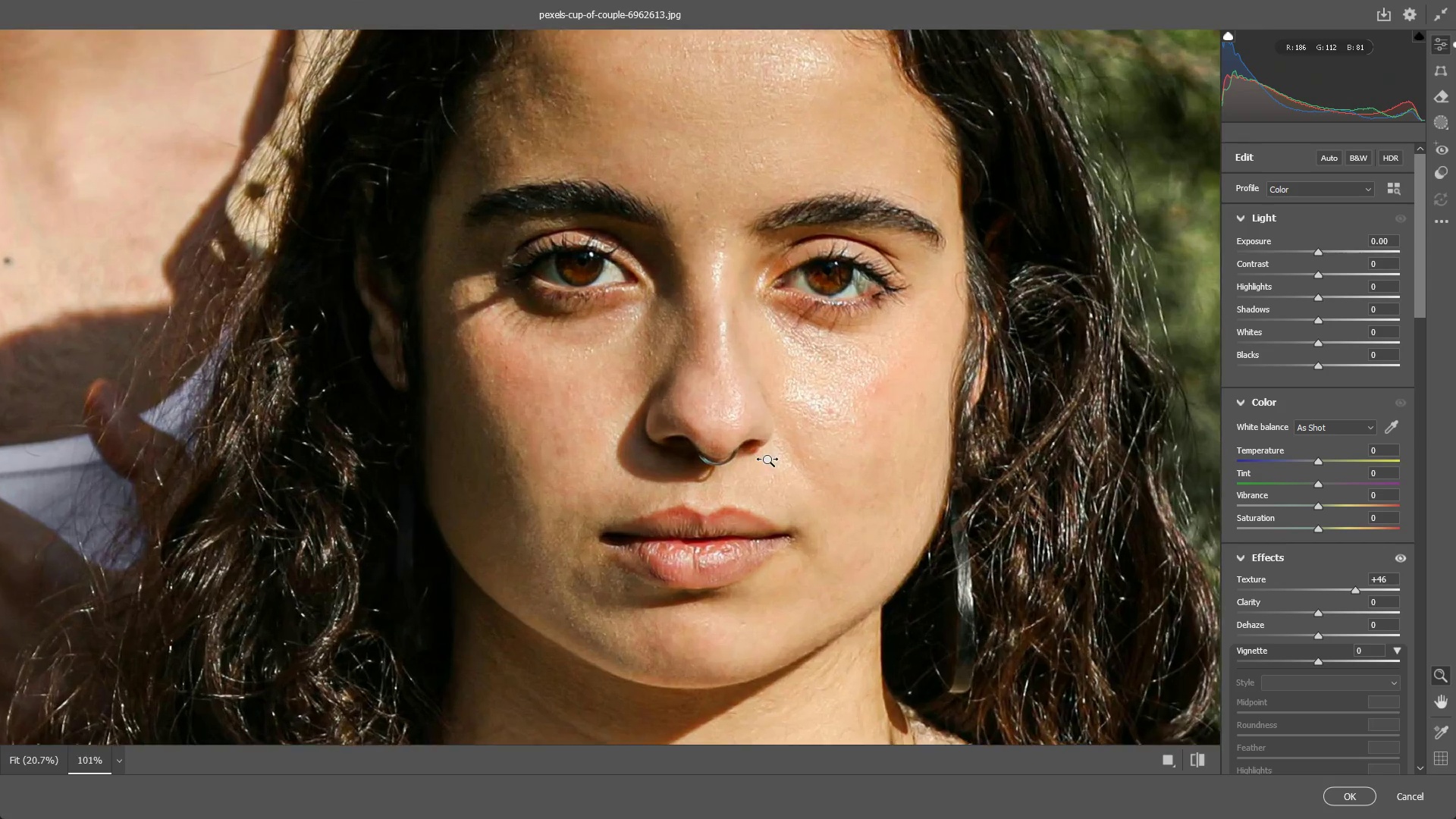 
left_click_drag(start_coordinate=[860, 404], to_coordinate=[839, 408])
 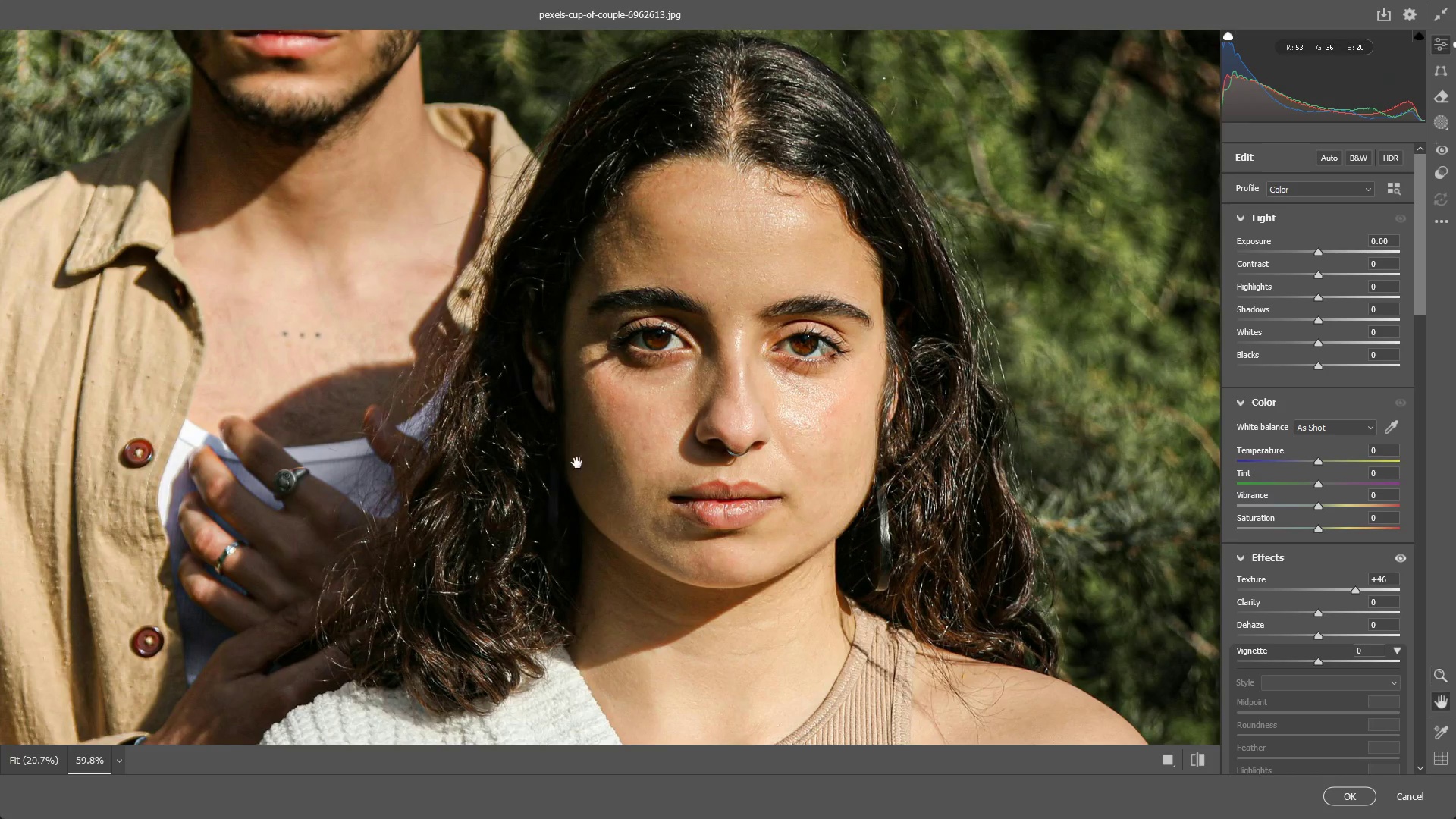 
left_click_drag(start_coordinate=[577, 463], to_coordinate=[554, 463])
 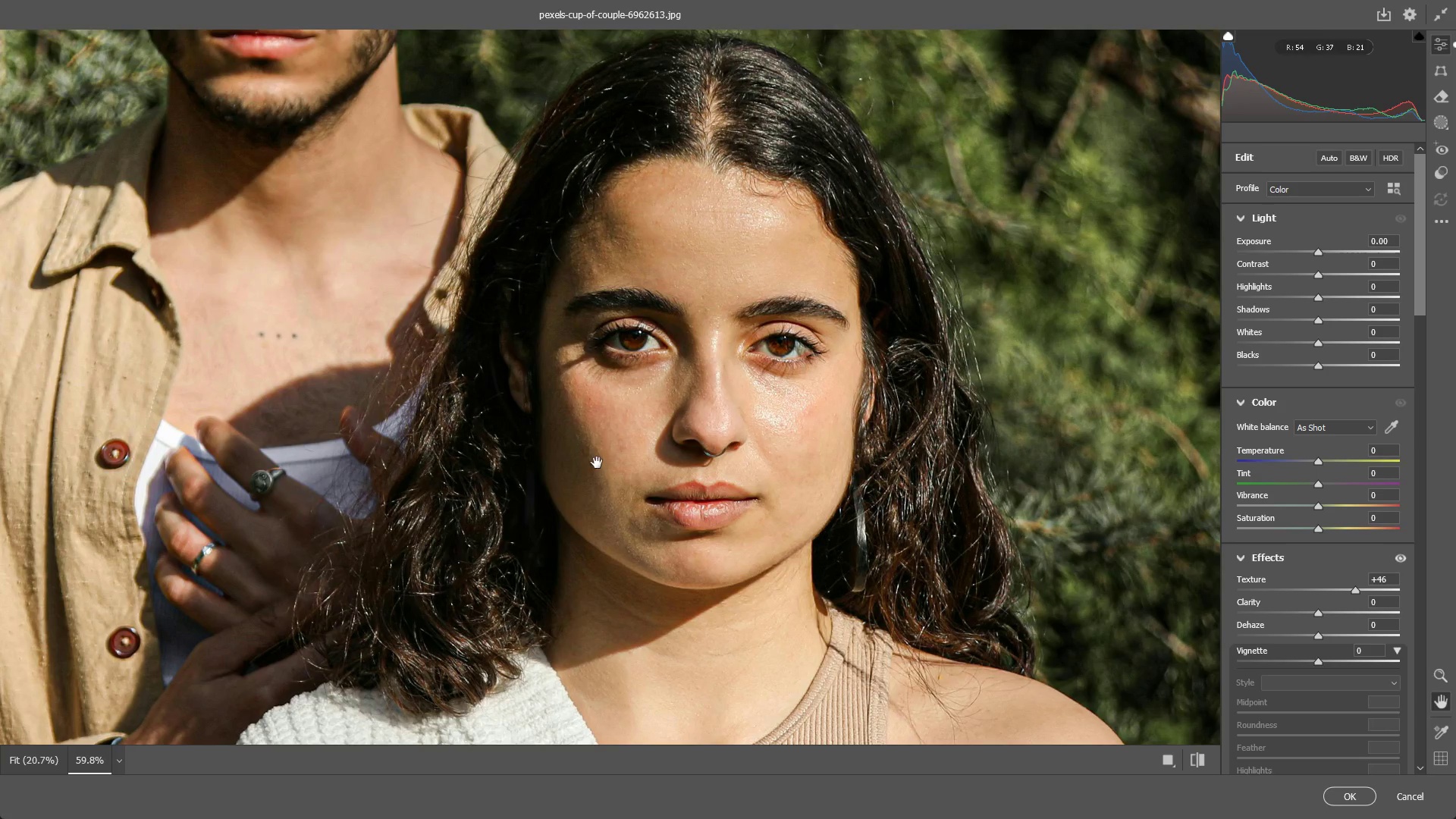 
hold_key(key=Space, duration=1.59)
 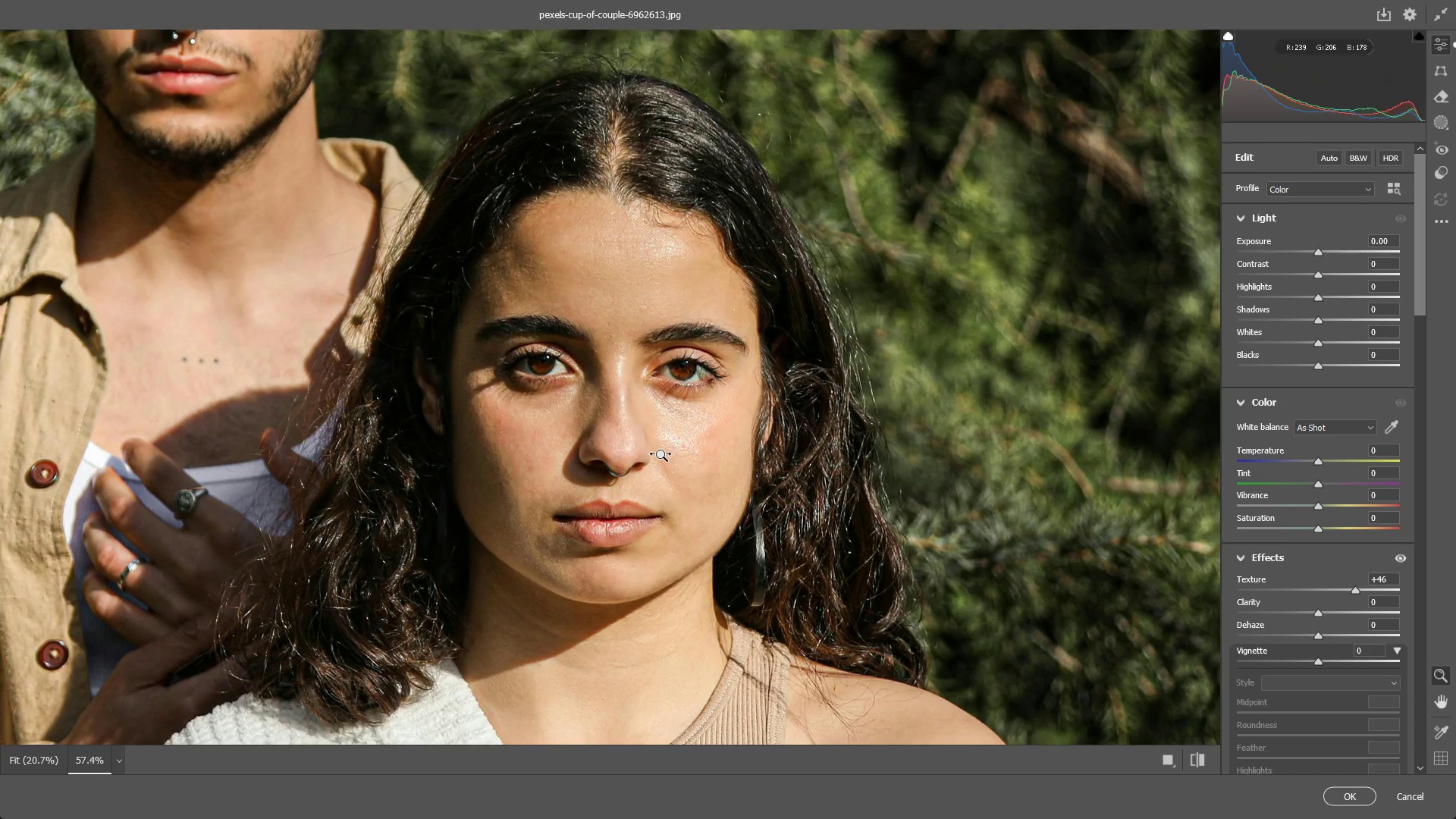 
left_click_drag(start_coordinate=[711, 444], to_coordinate=[723, 459])
 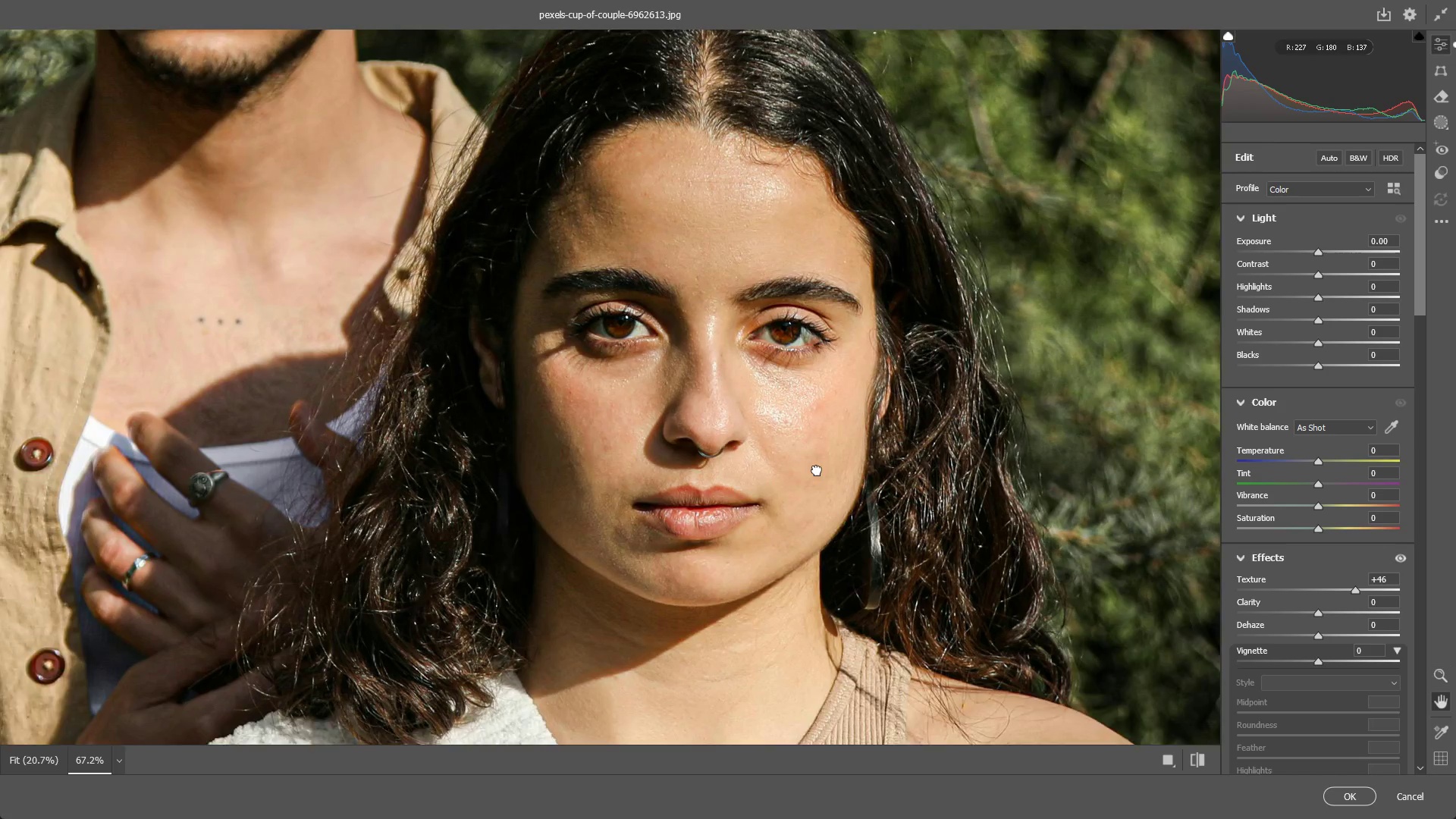 
left_click_drag(start_coordinate=[832, 466], to_coordinate=[726, 490])
 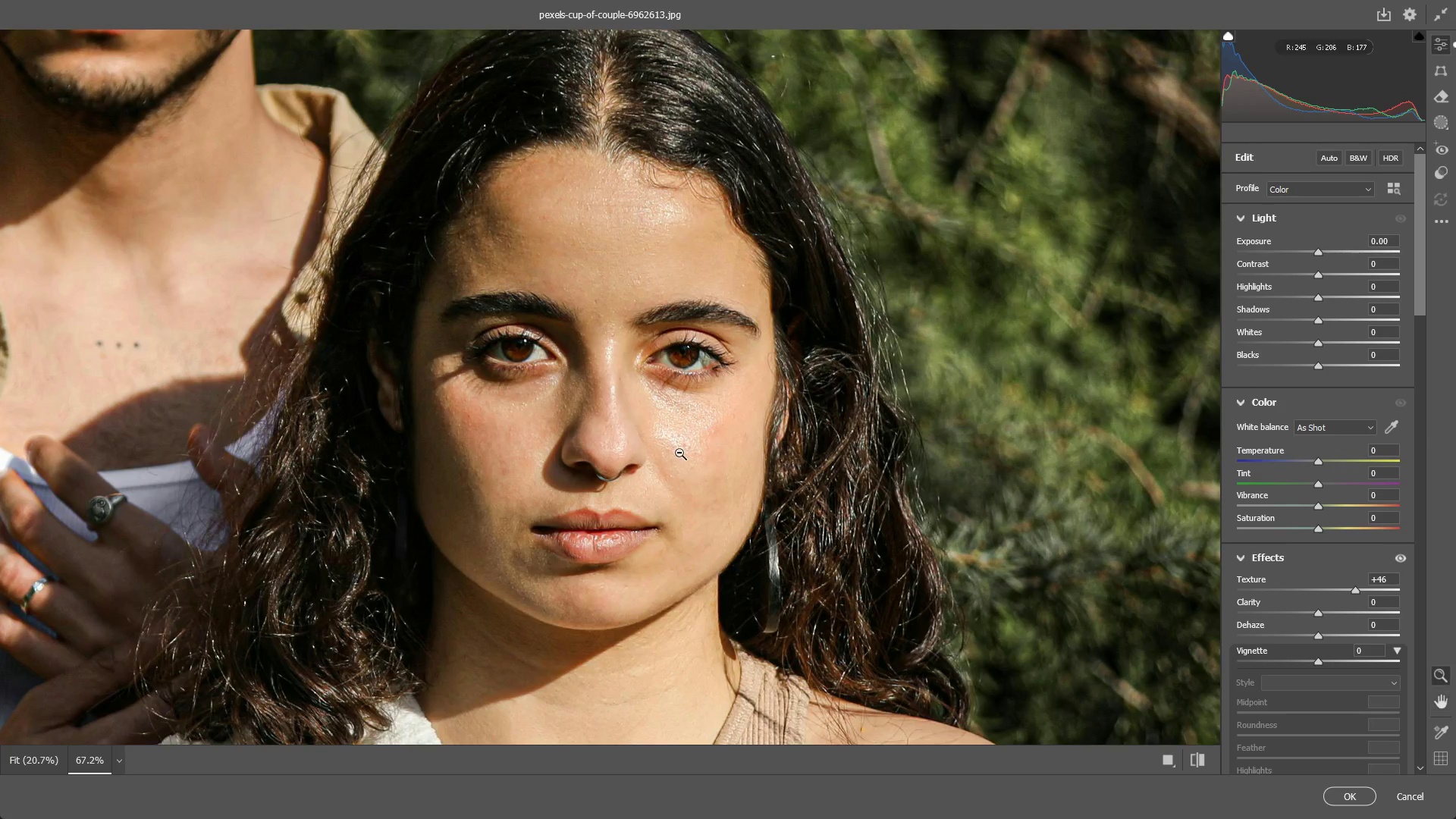 
left_click_drag(start_coordinate=[679, 453], to_coordinate=[661, 457])
 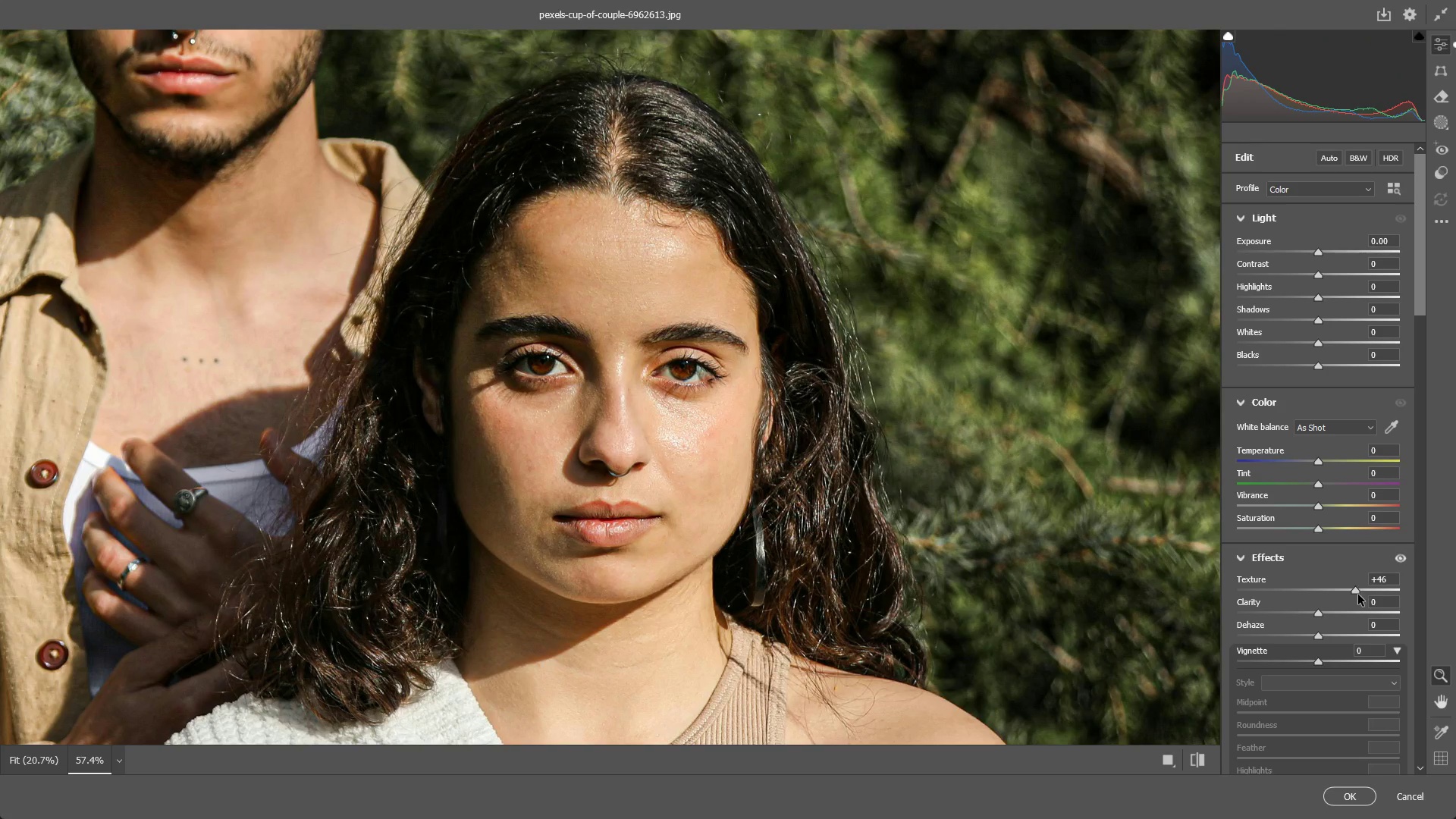 
left_click_drag(start_coordinate=[1354, 594], to_coordinate=[1340, 593])
 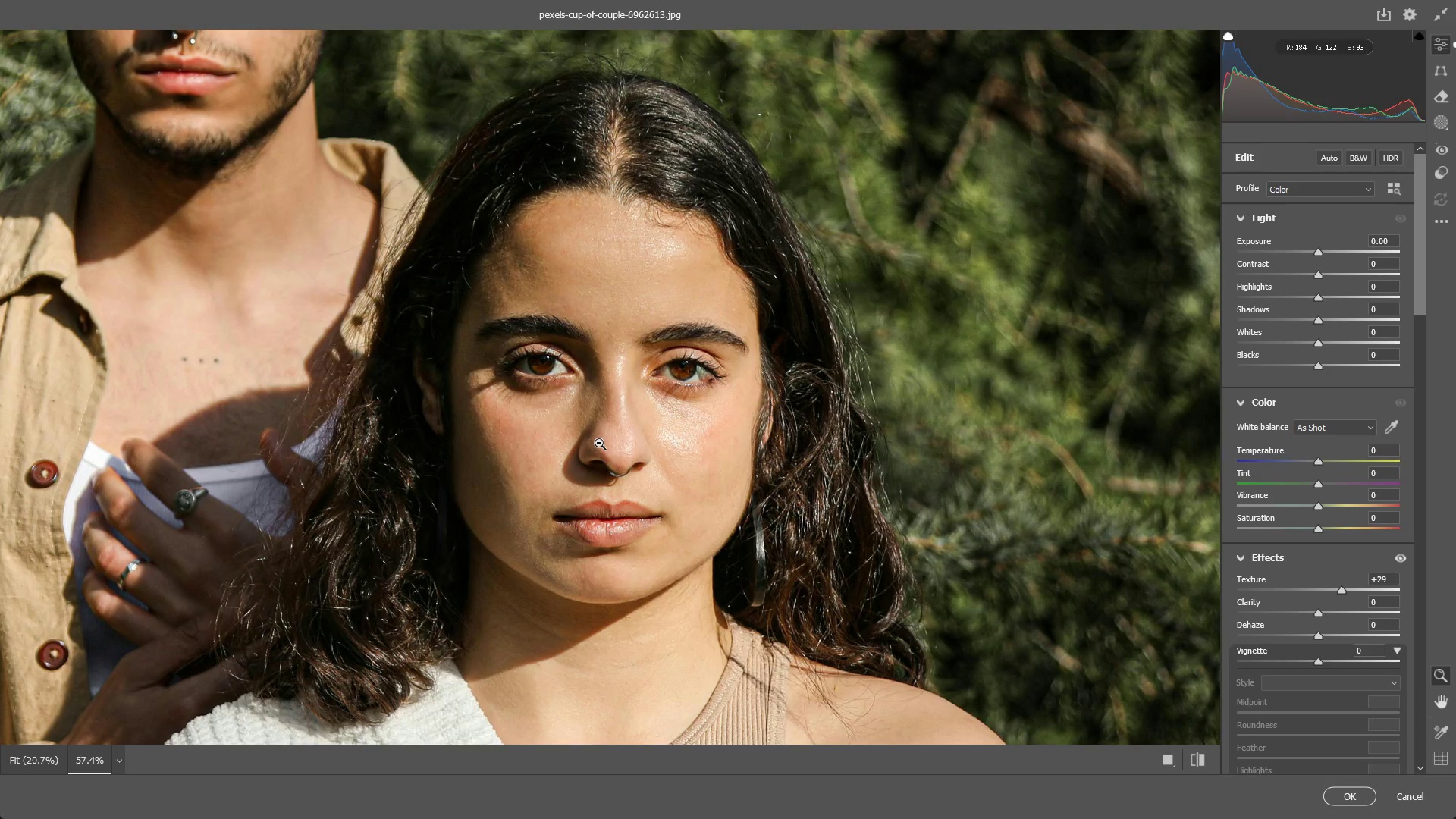 
left_click_drag(start_coordinate=[599, 443], to_coordinate=[616, 446])
 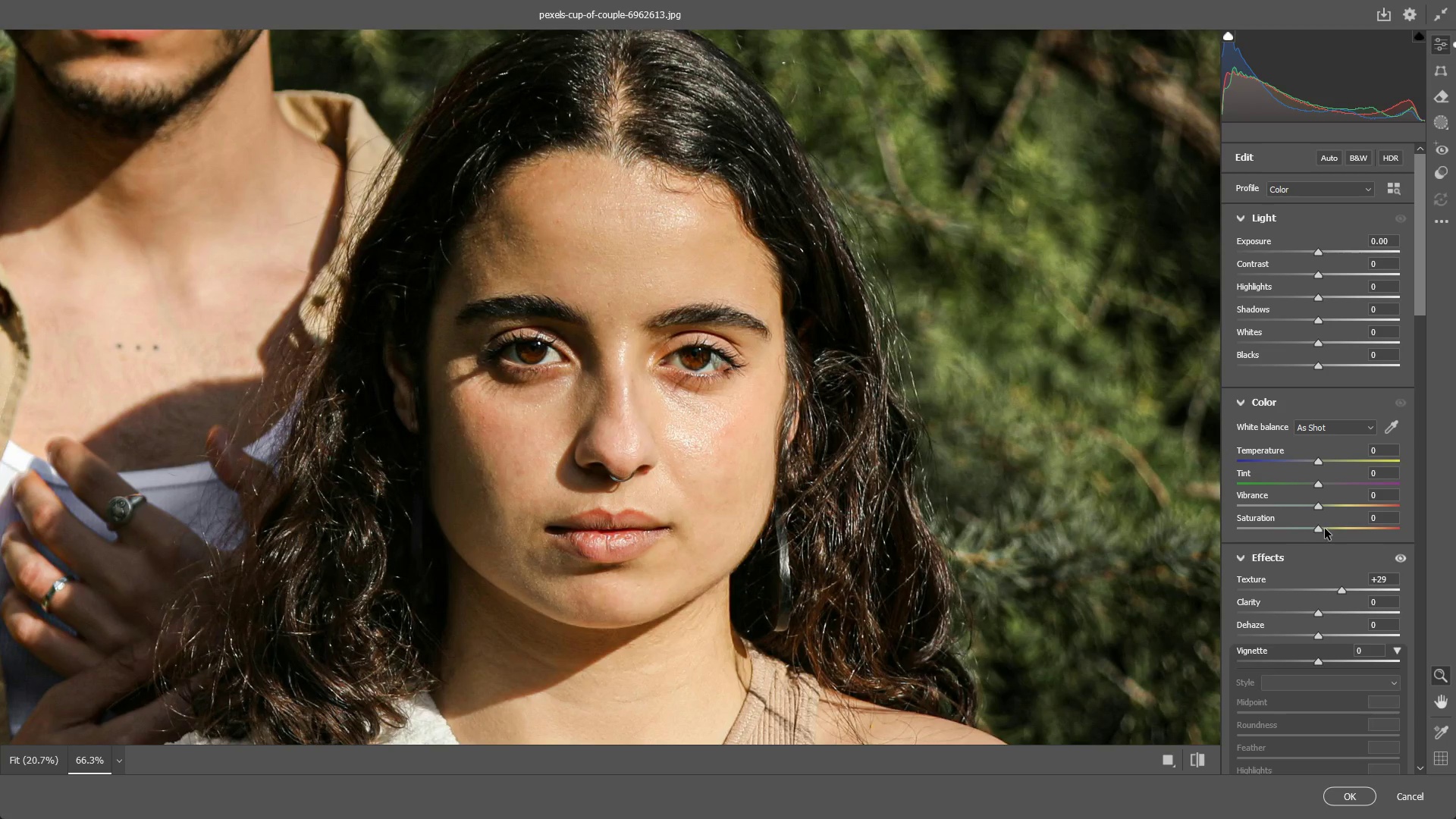 
left_click_drag(start_coordinate=[1319, 529], to_coordinate=[1327, 529])
 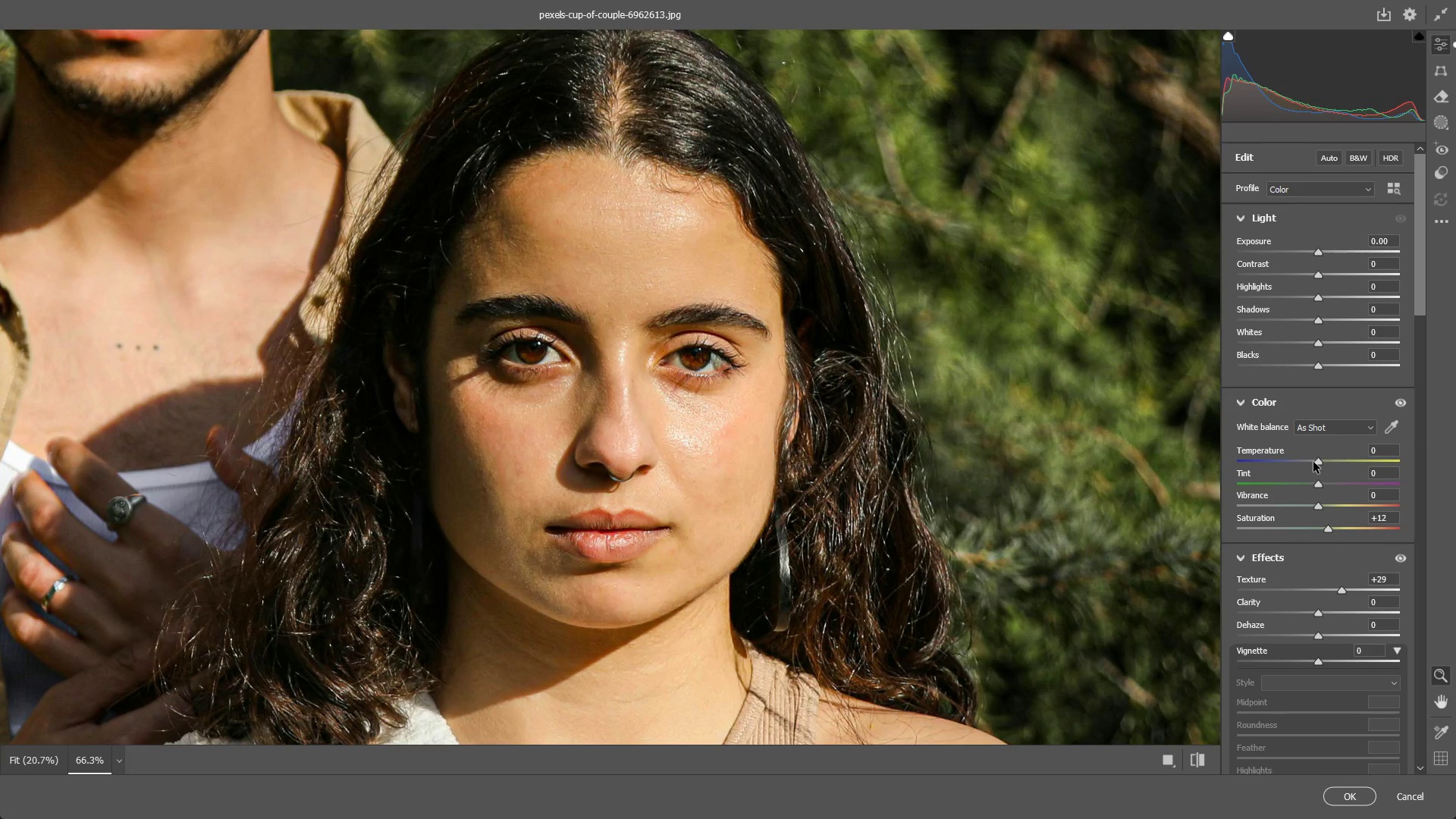 
left_click_drag(start_coordinate=[1320, 464], to_coordinate=[1324, 463])
 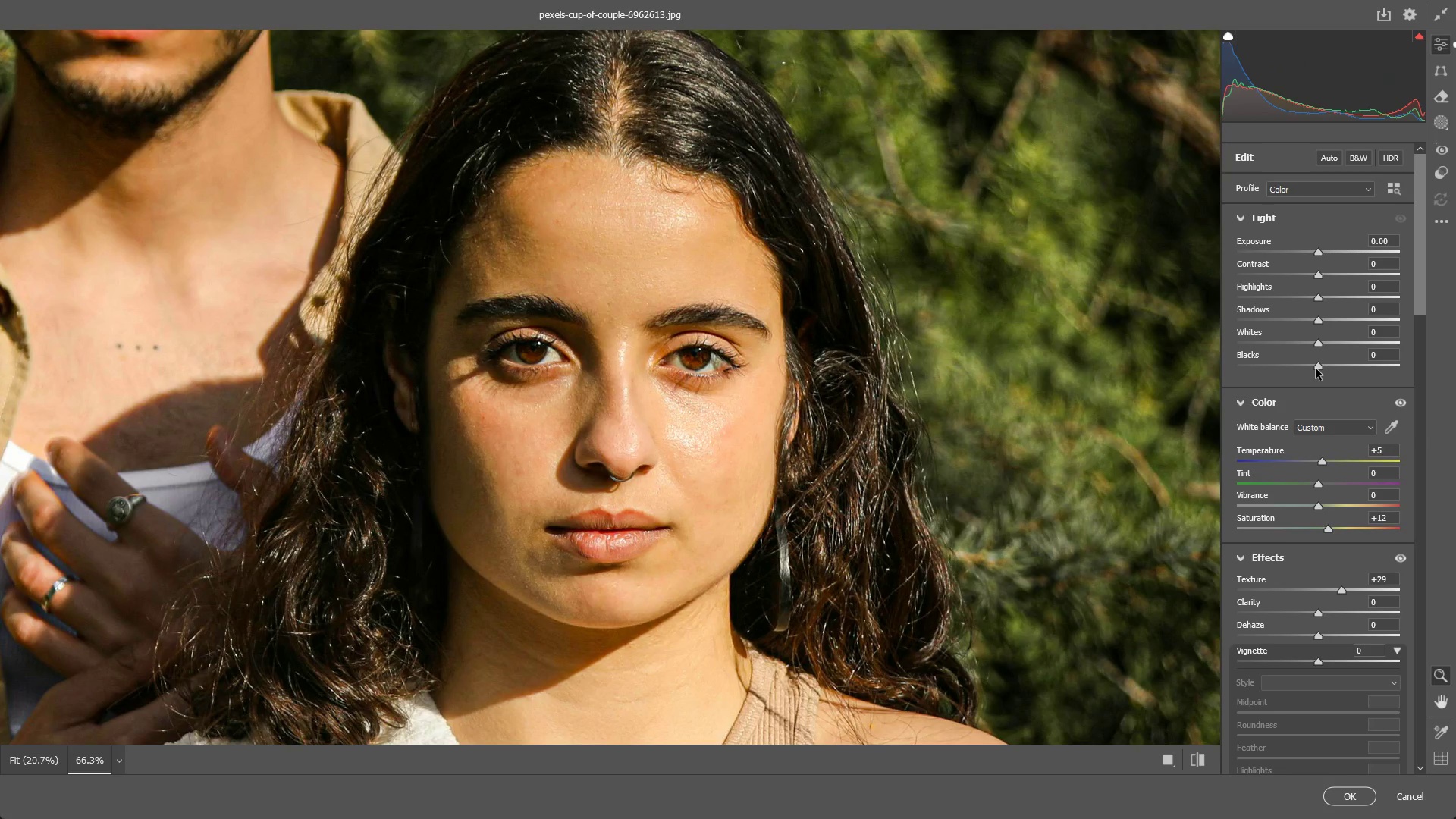 
left_click_drag(start_coordinate=[1320, 367], to_coordinate=[1288, 378])
 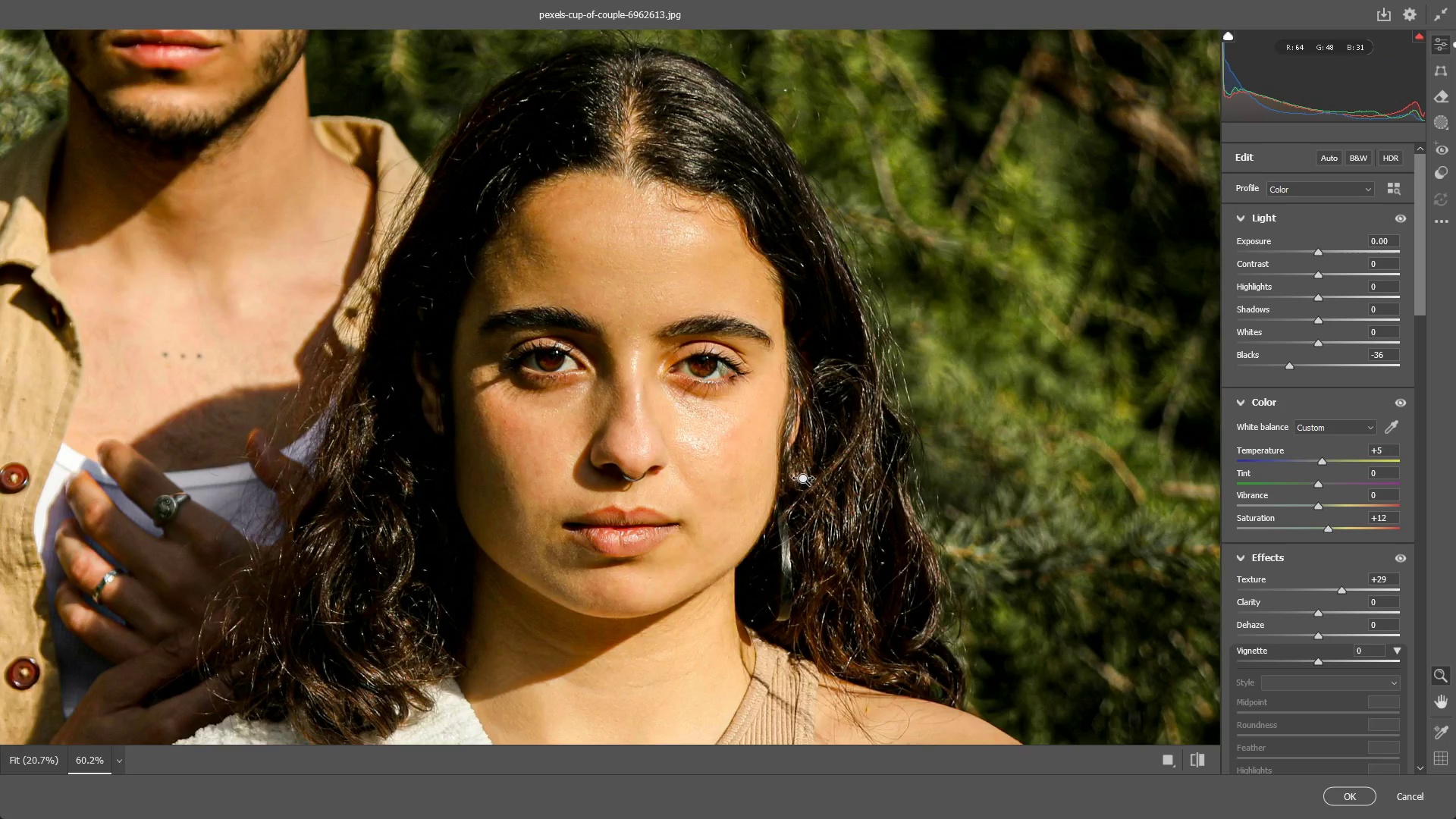 
left_click_drag(start_coordinate=[817, 479], to_coordinate=[681, 507])
 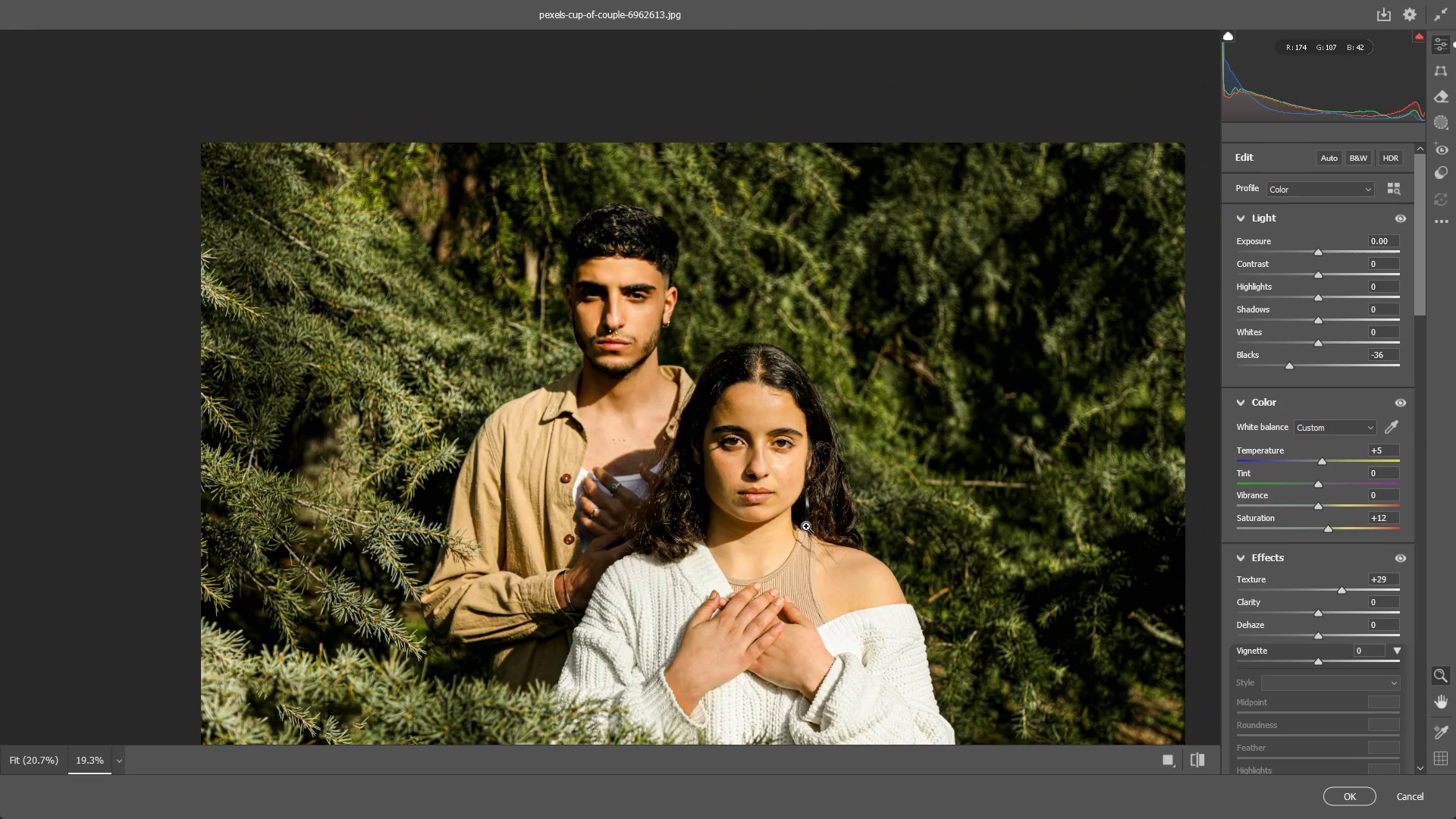 
key(Control+ControlLeft)
 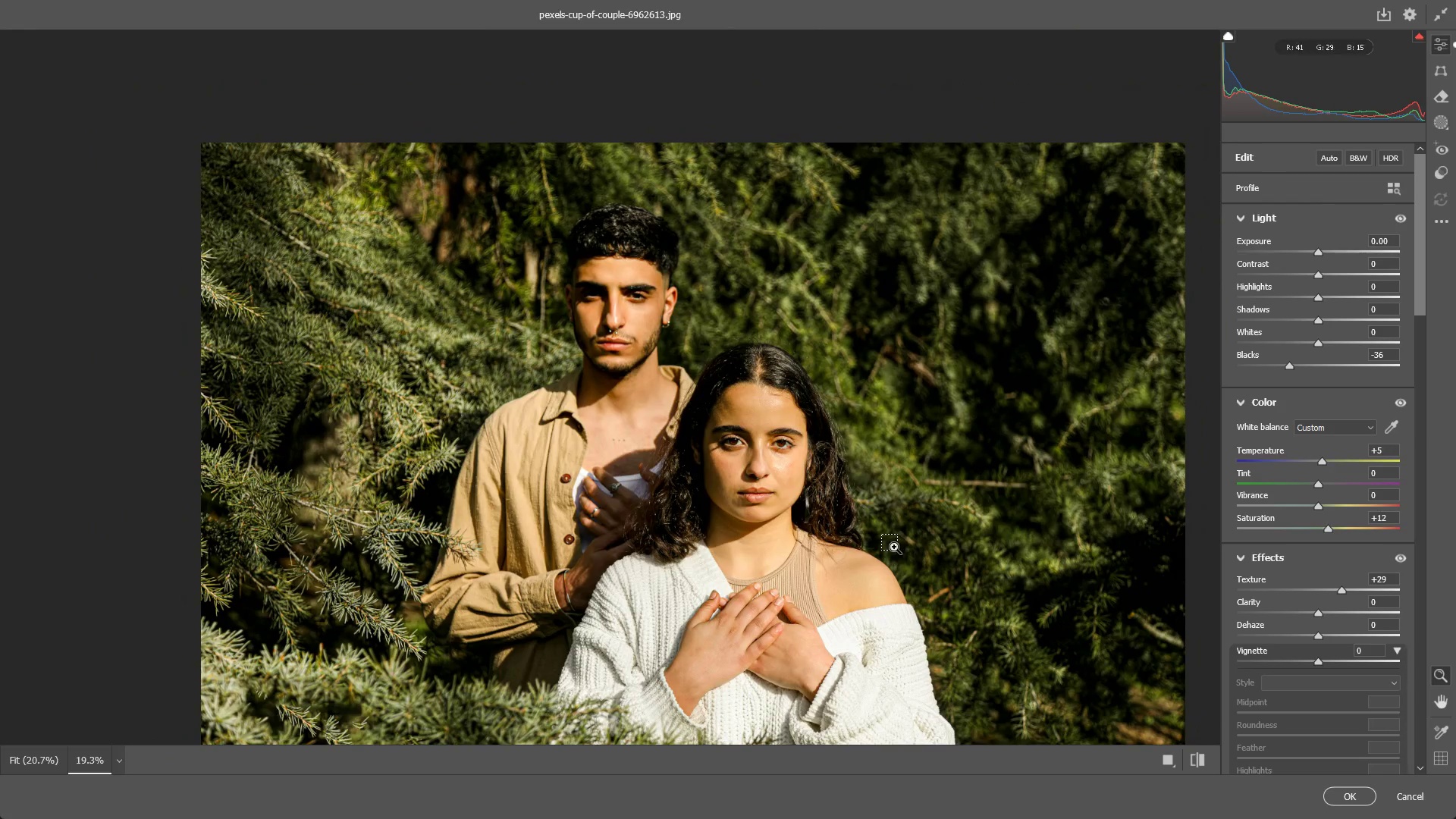 
key(Control+Z)
 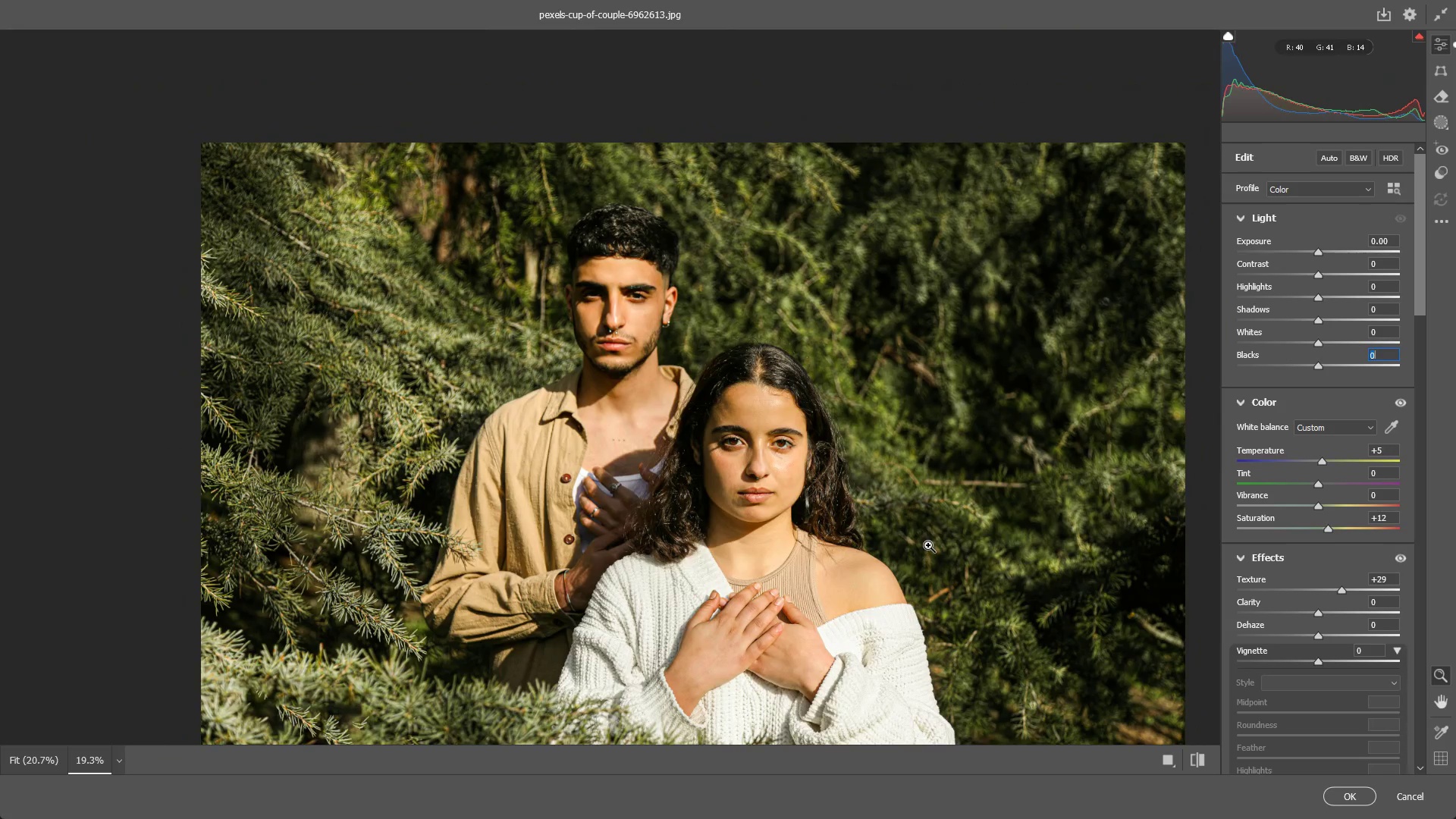 
key(Control+ControlLeft)
 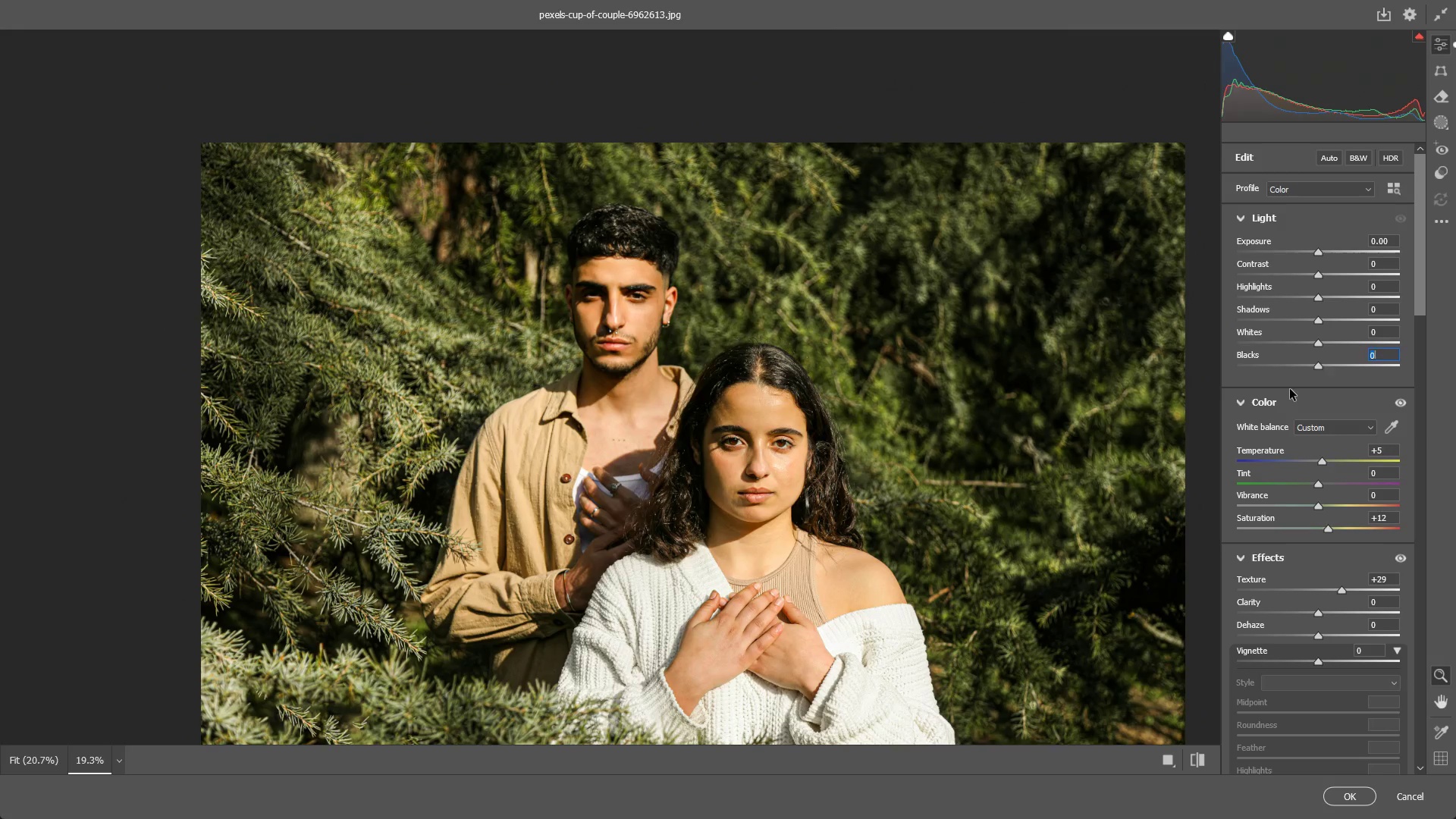 
key(Control+Shift+ShiftLeft)
 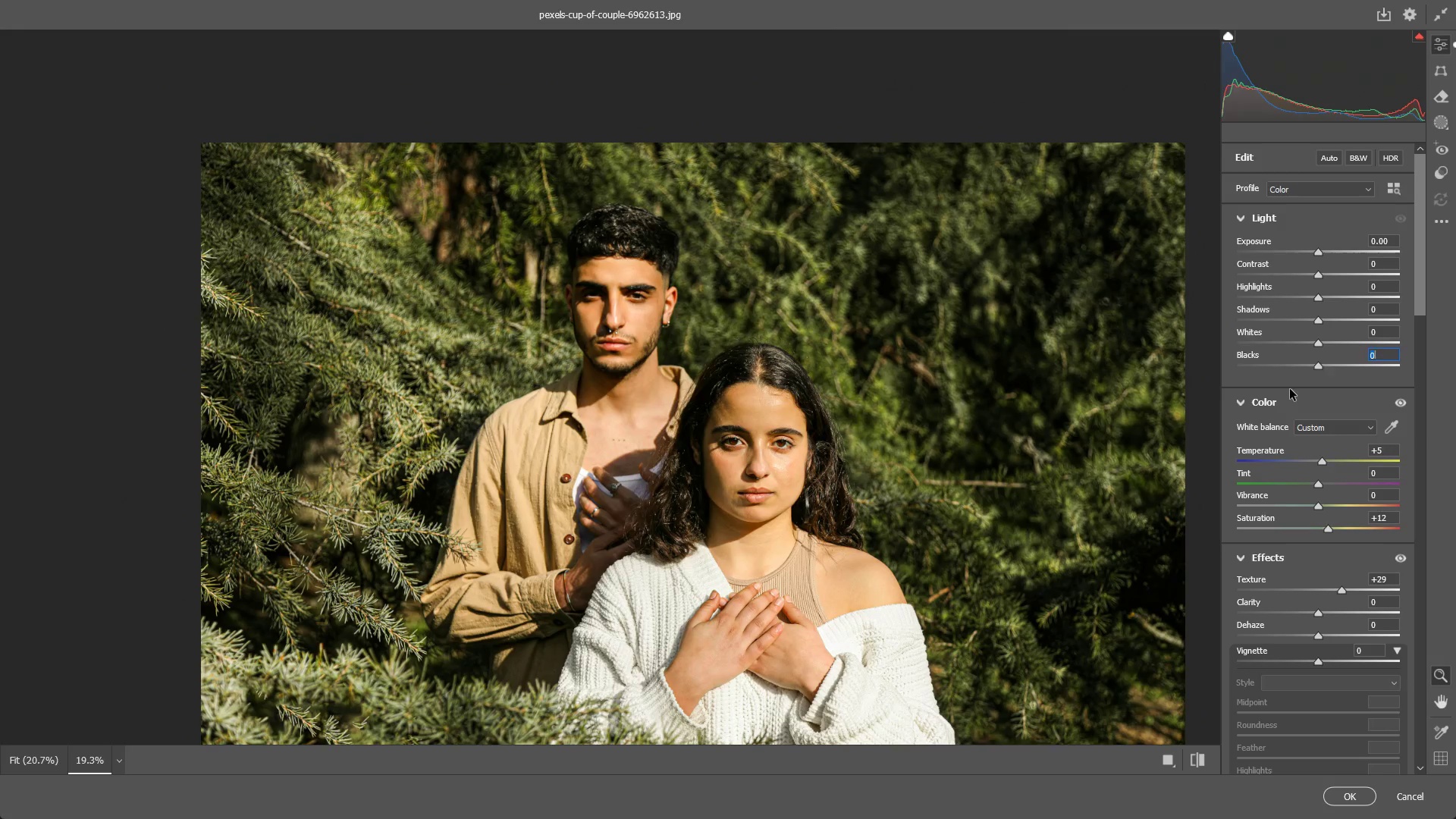 
key(Control+Shift+Z)
 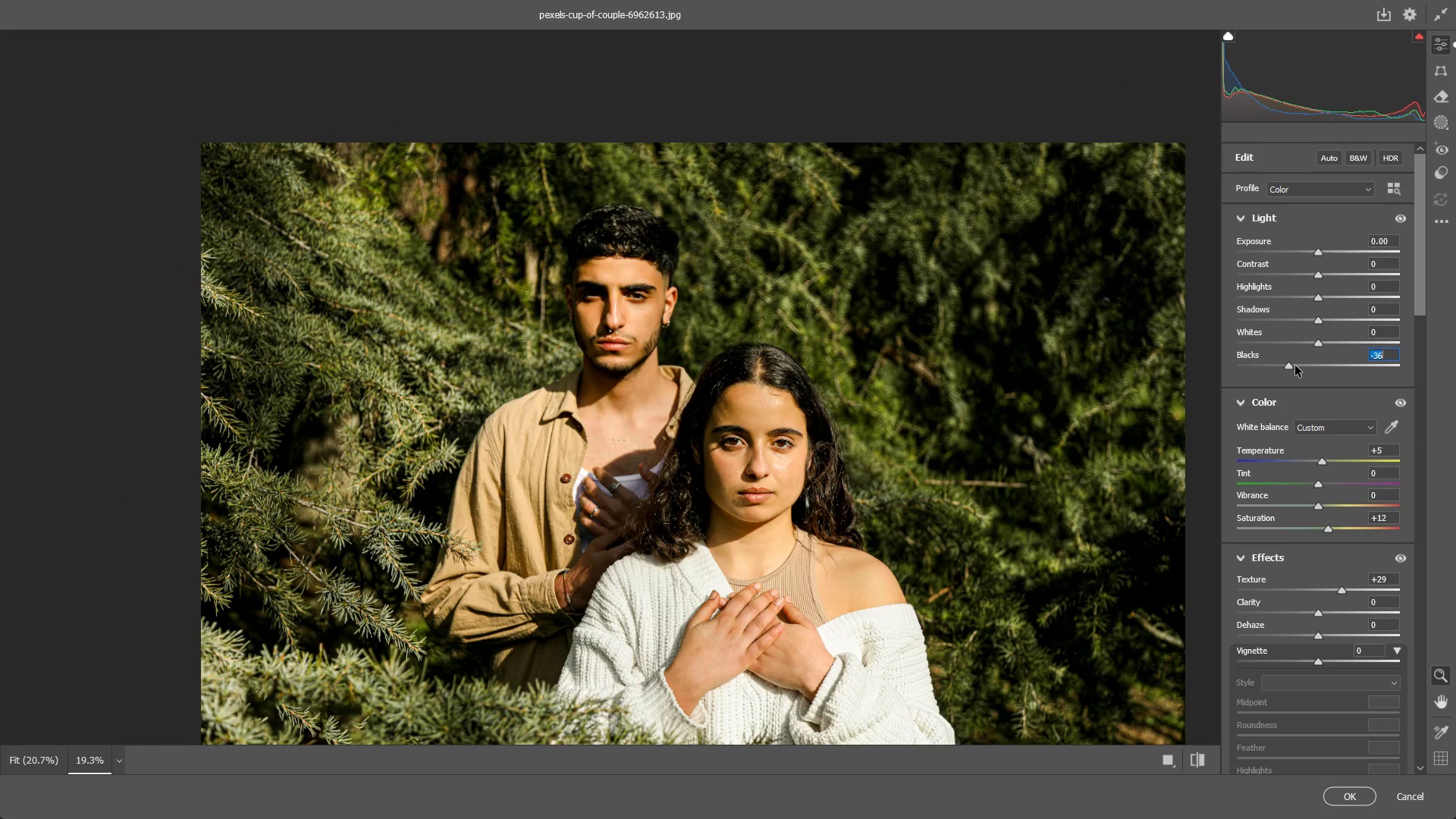 
left_click_drag(start_coordinate=[1290, 366], to_coordinate=[1304, 370])
 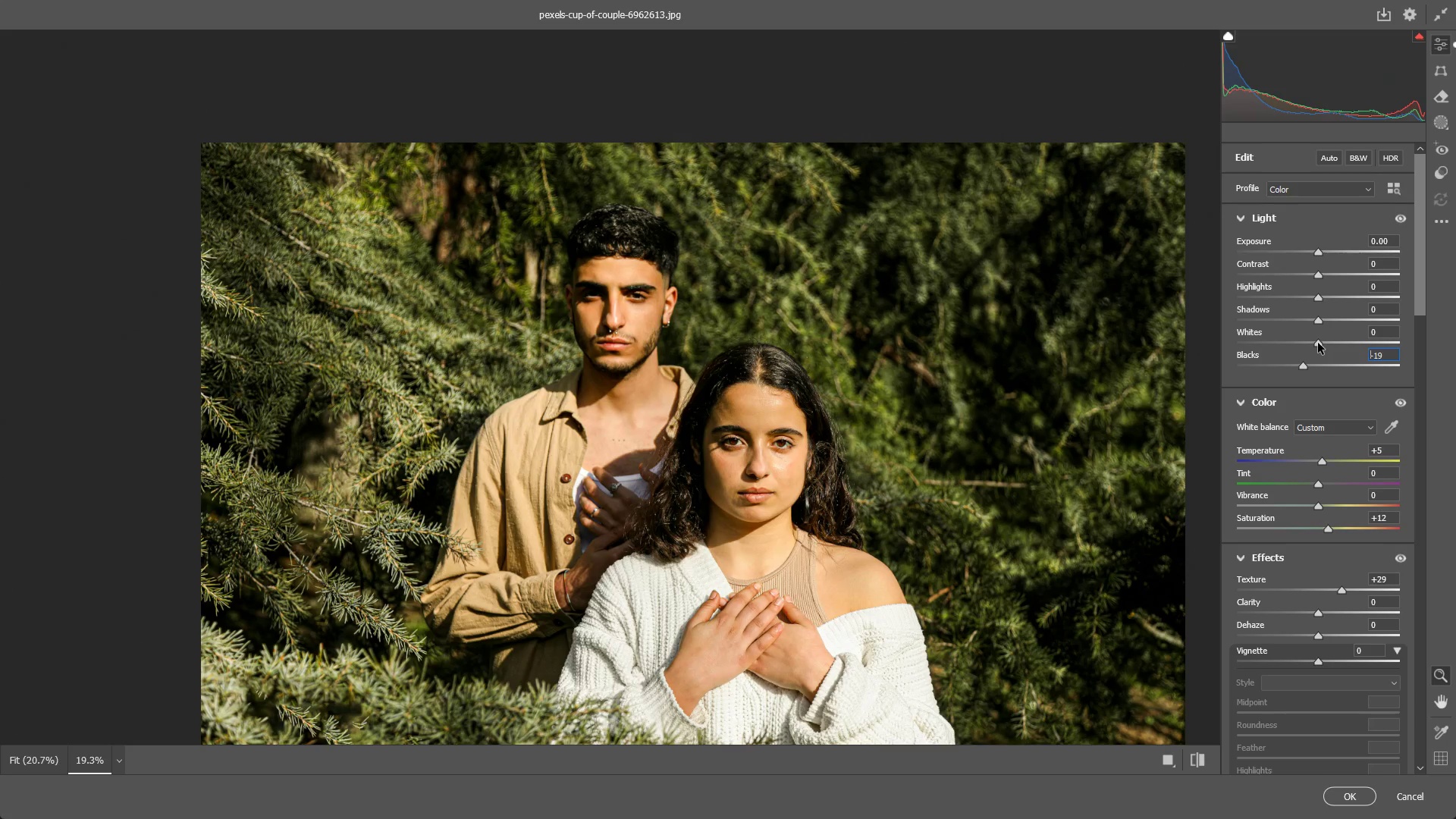 
left_click_drag(start_coordinate=[1318, 343], to_coordinate=[1313, 334])
 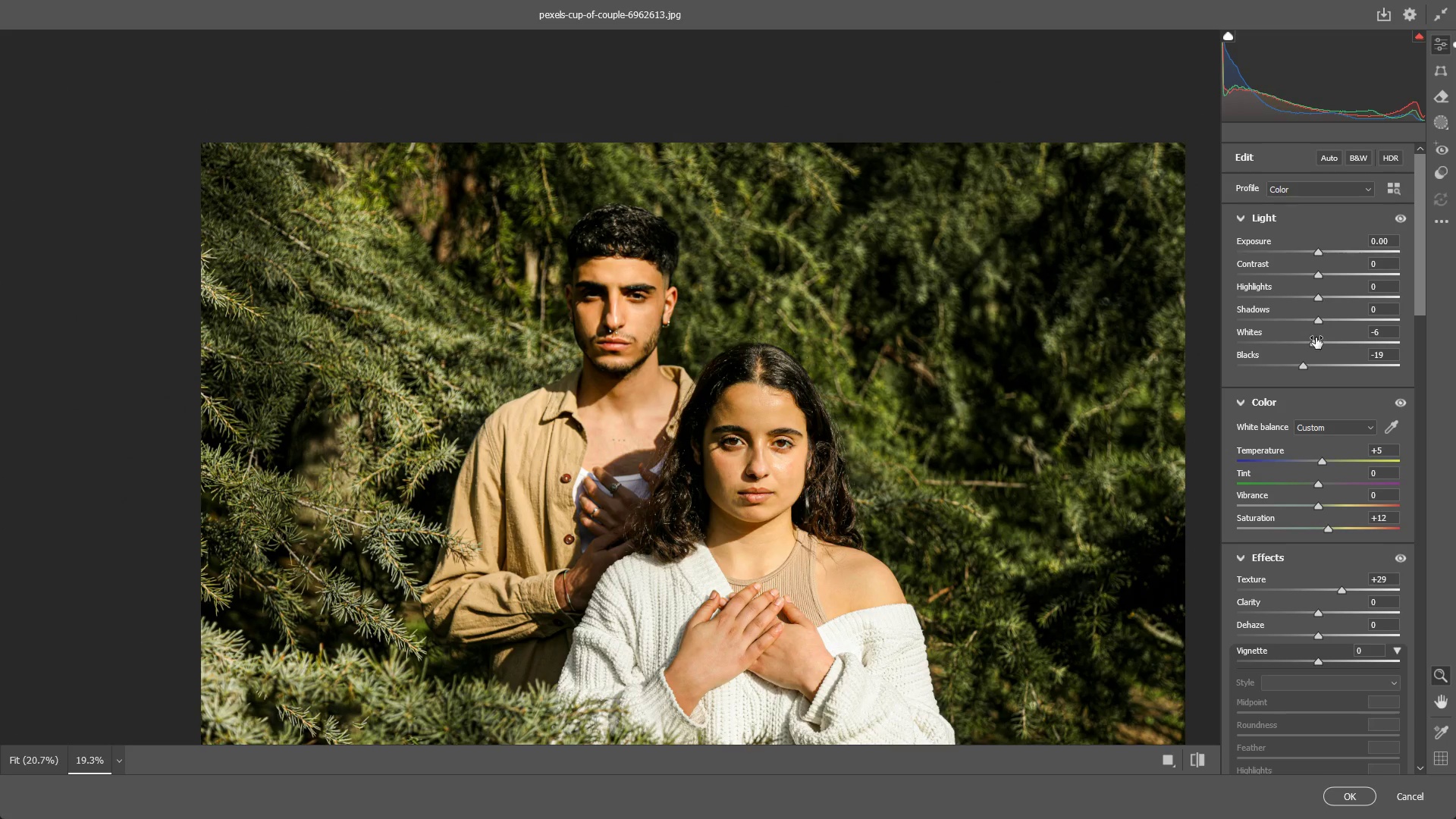 
key(Control+ControlLeft)
 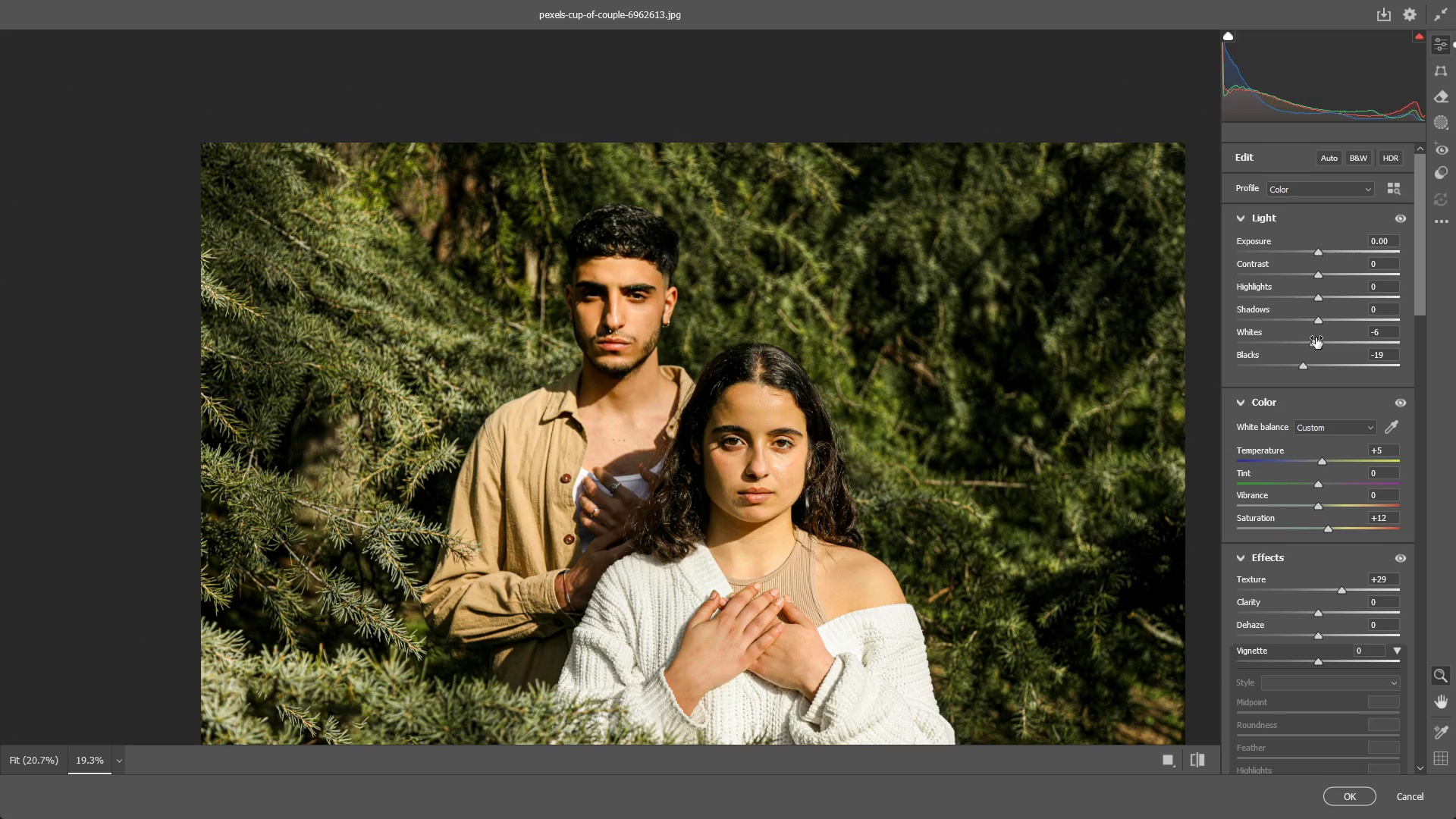 
key(Control+Z)
 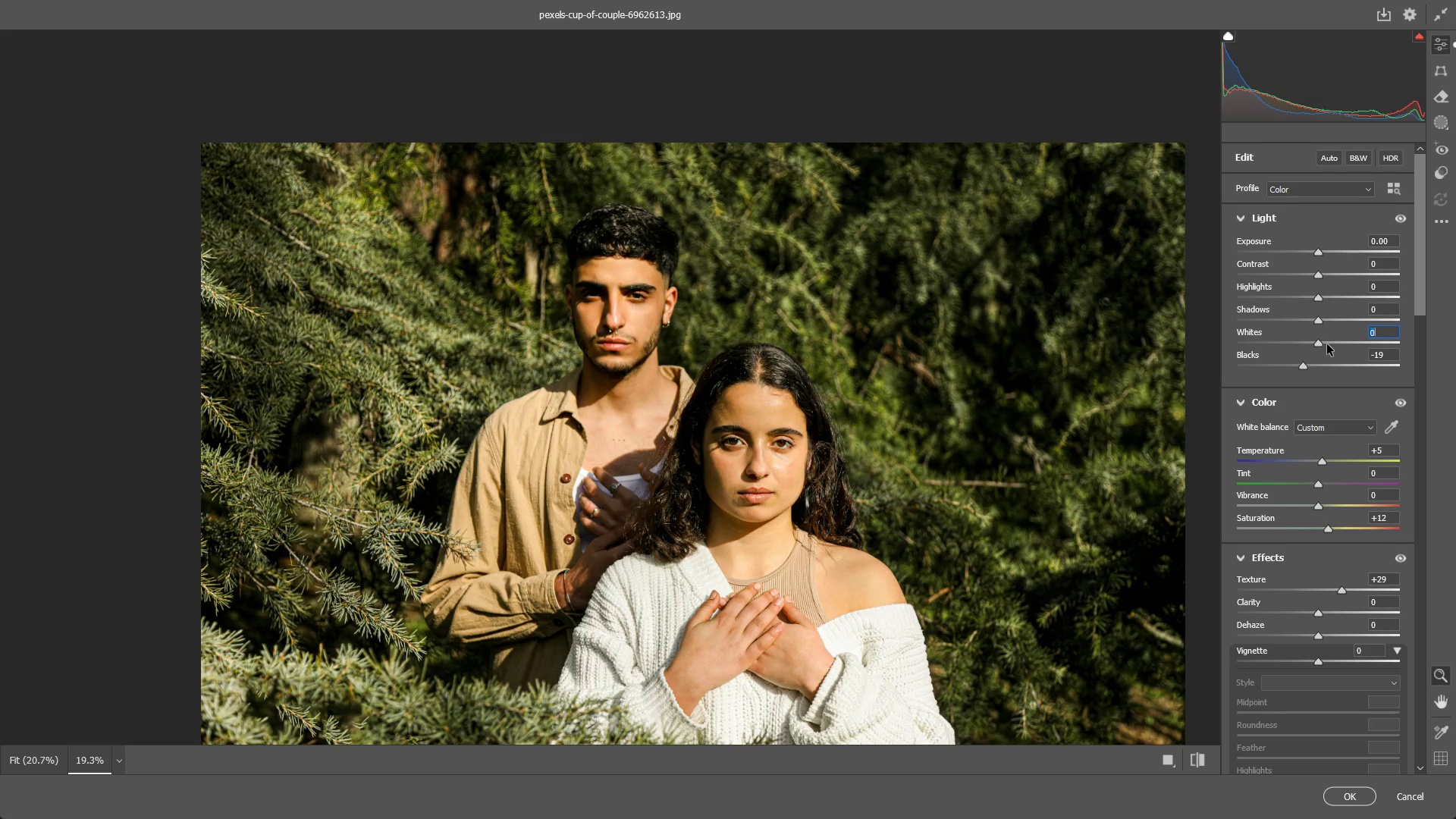 
left_click_drag(start_coordinate=[1327, 344], to_coordinate=[1278, 358])
 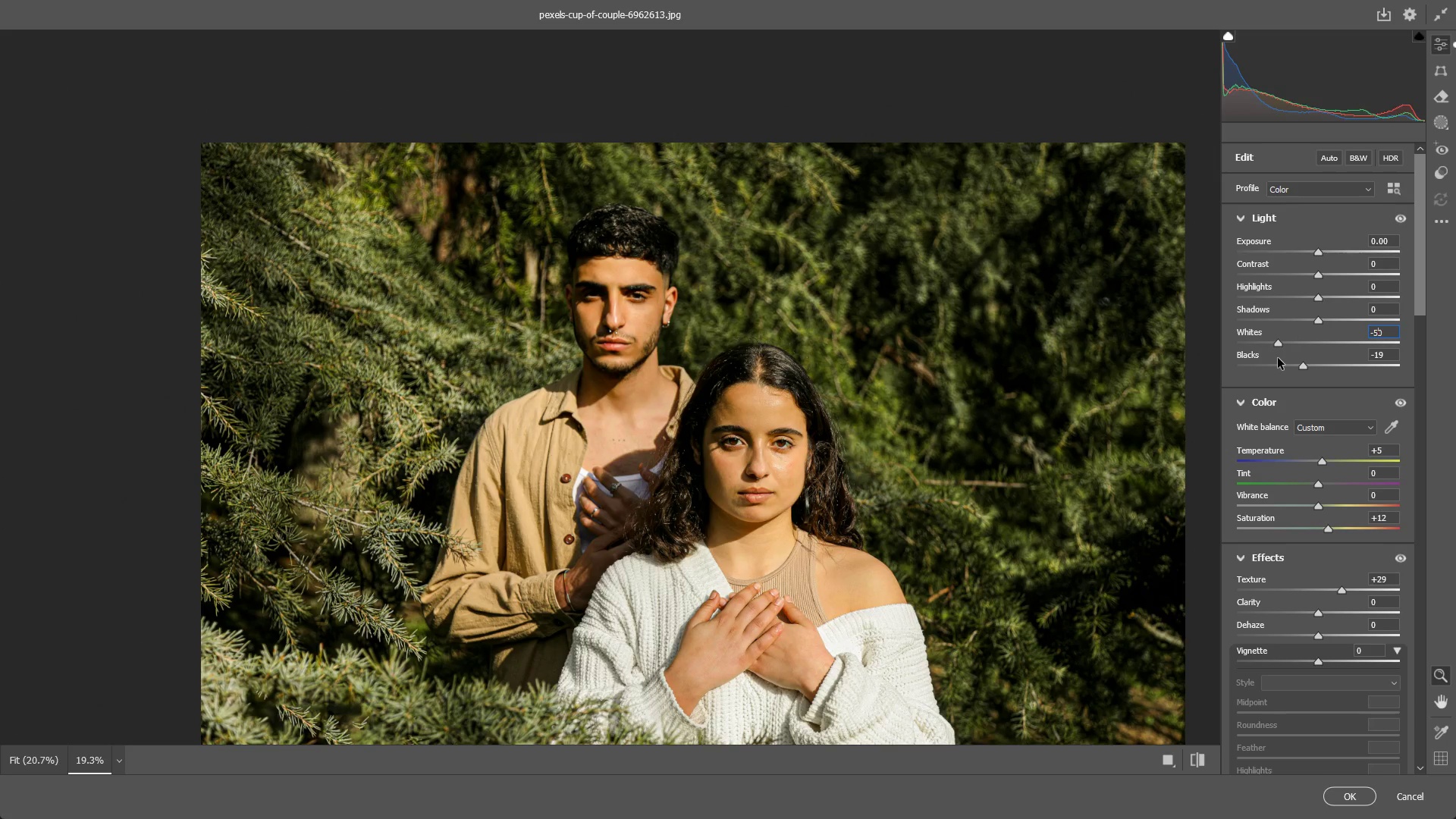 
key(Control+ControlLeft)
 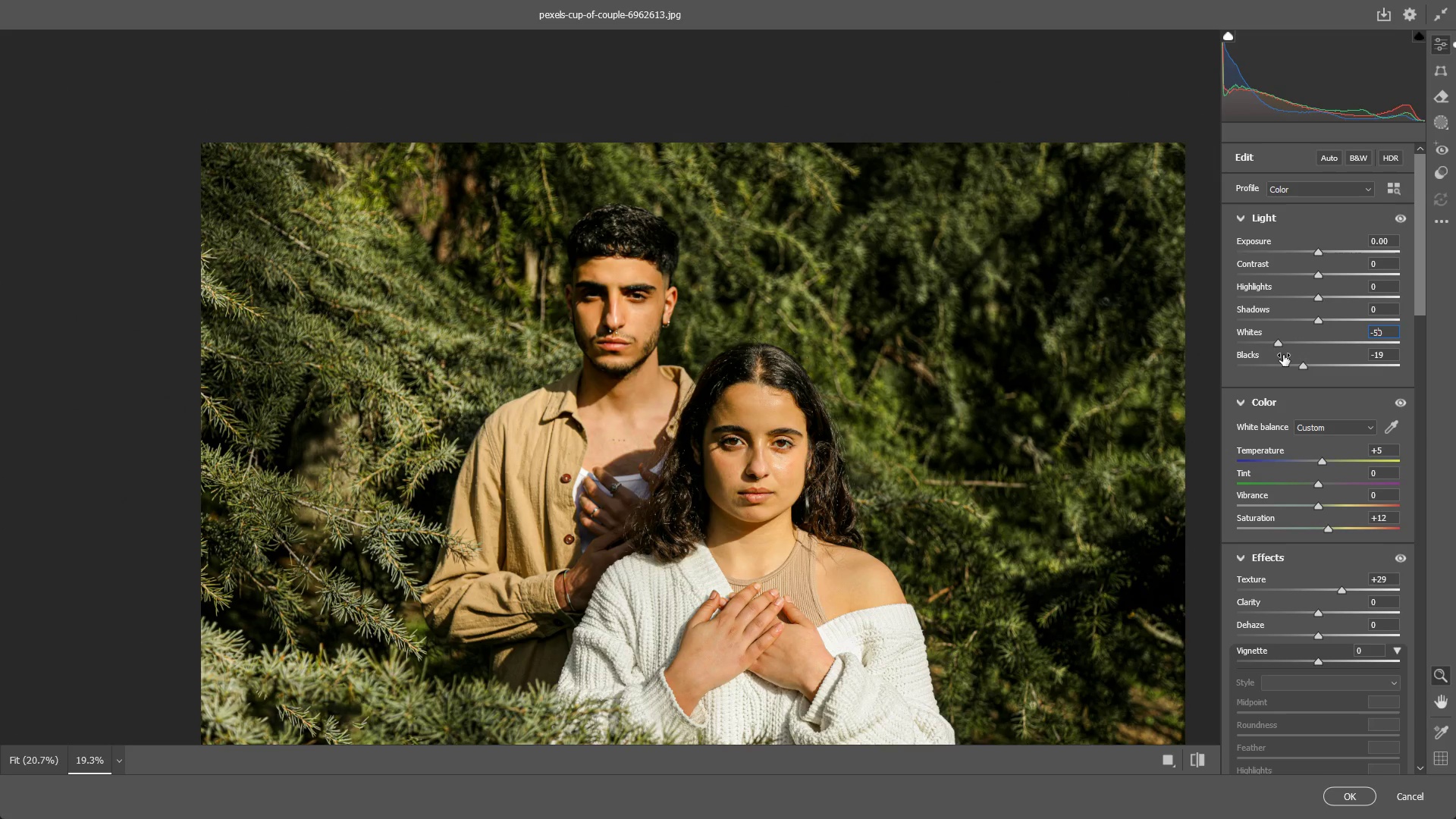 
key(Control+Z)
 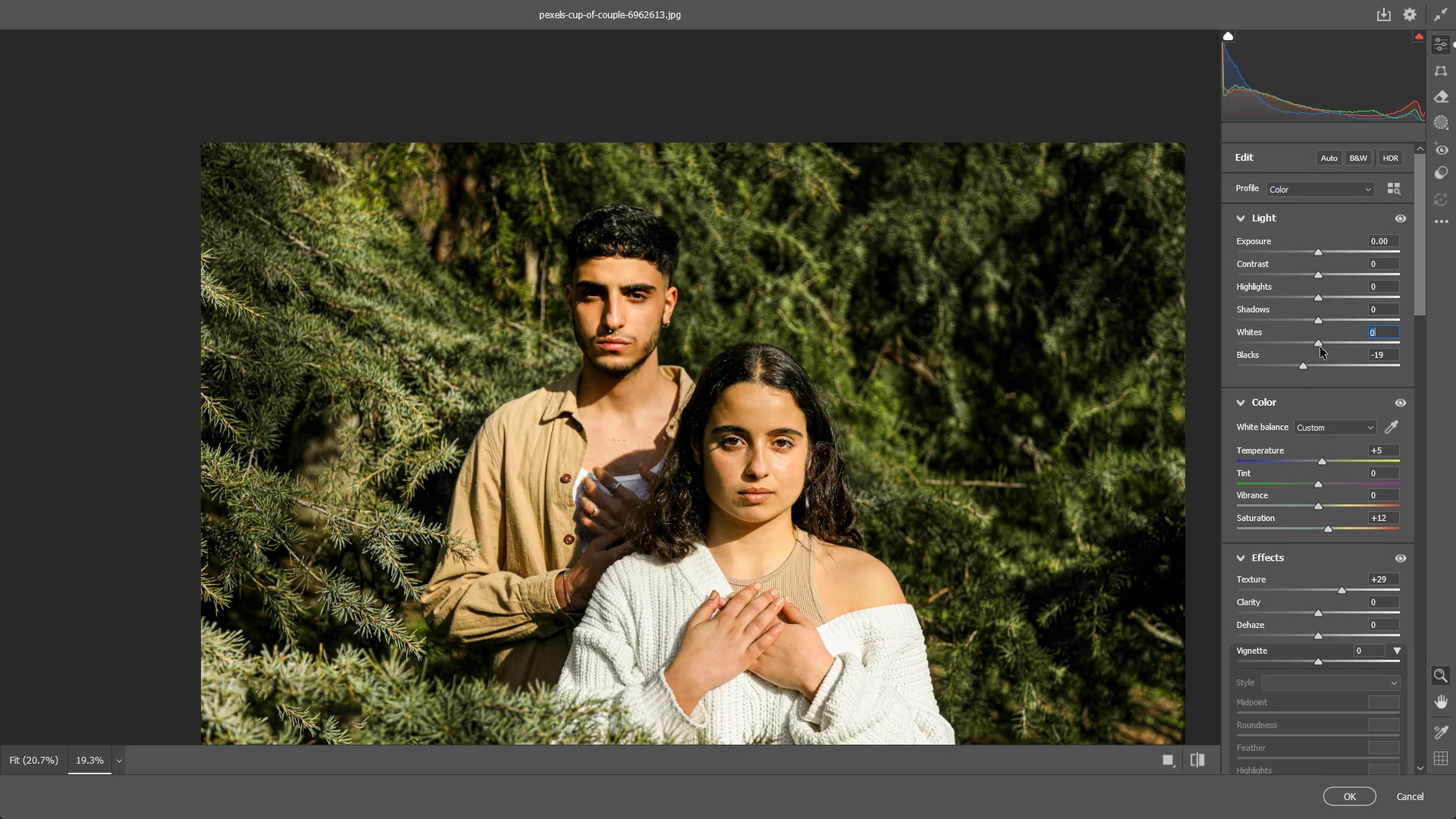 
left_click_drag(start_coordinate=[1321, 347], to_coordinate=[1307, 347])
 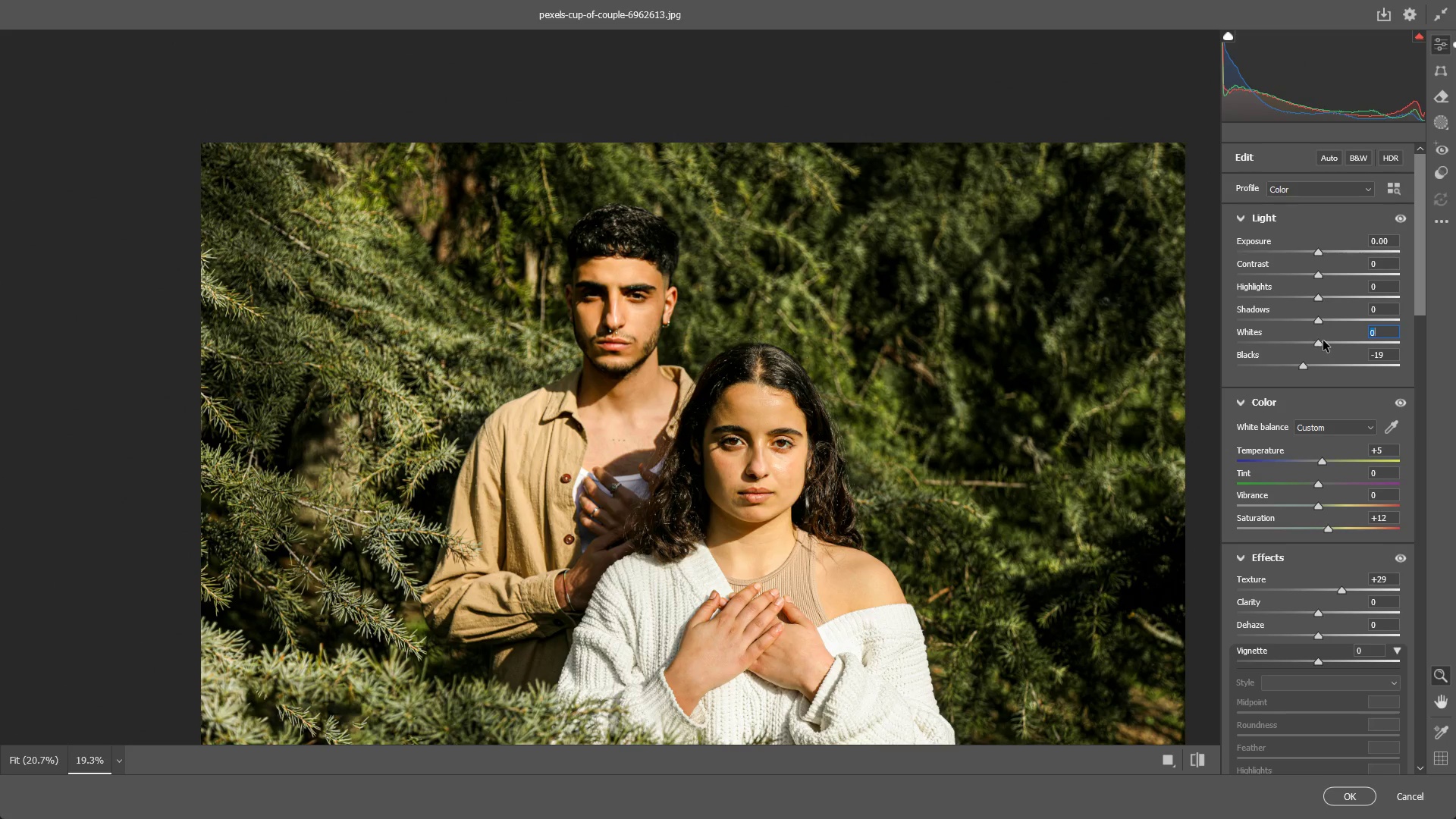 
left_click_drag(start_coordinate=[1323, 340], to_coordinate=[1303, 344])
 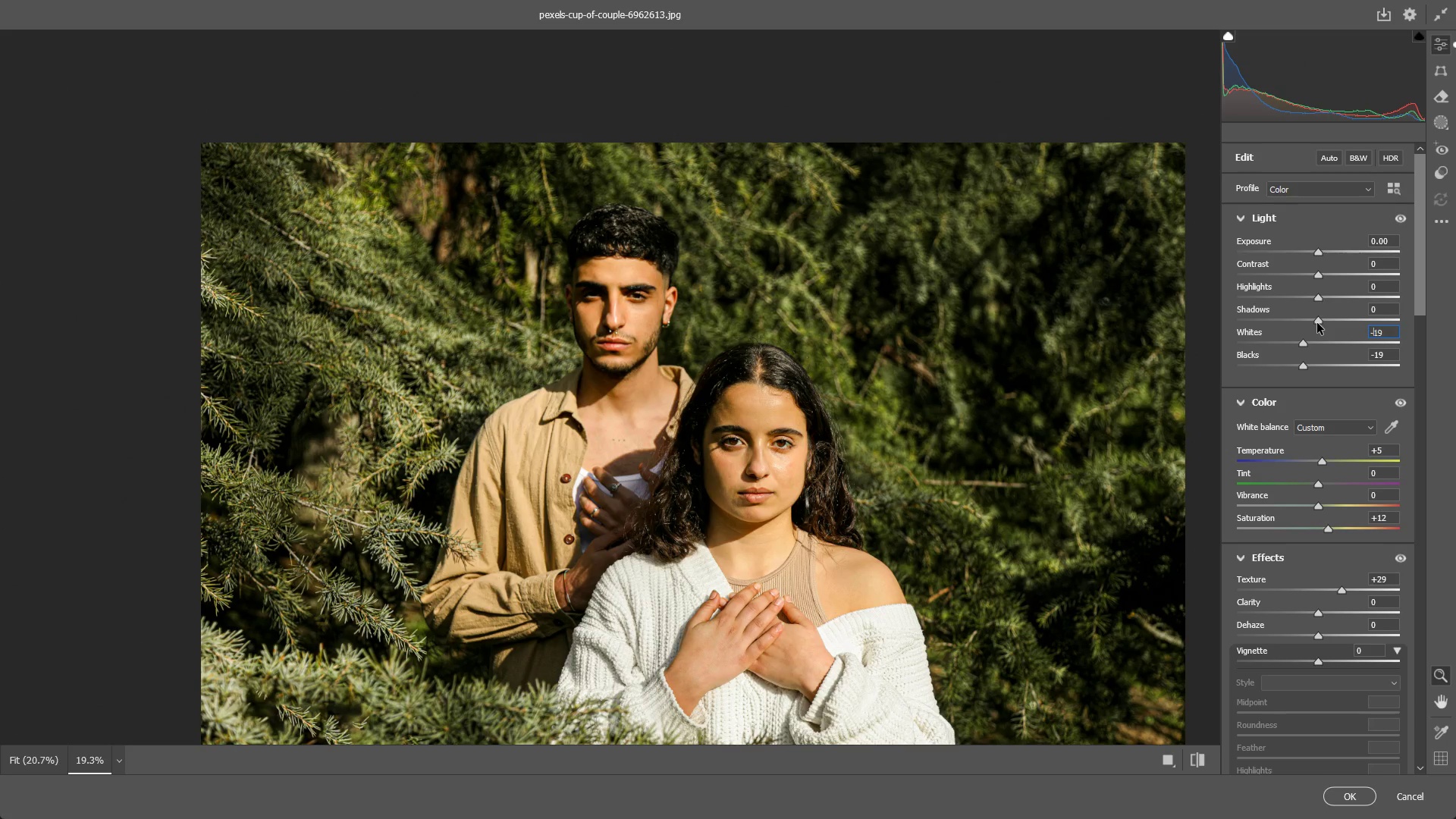 
left_click_drag(start_coordinate=[1320, 322], to_coordinate=[1304, 326])
 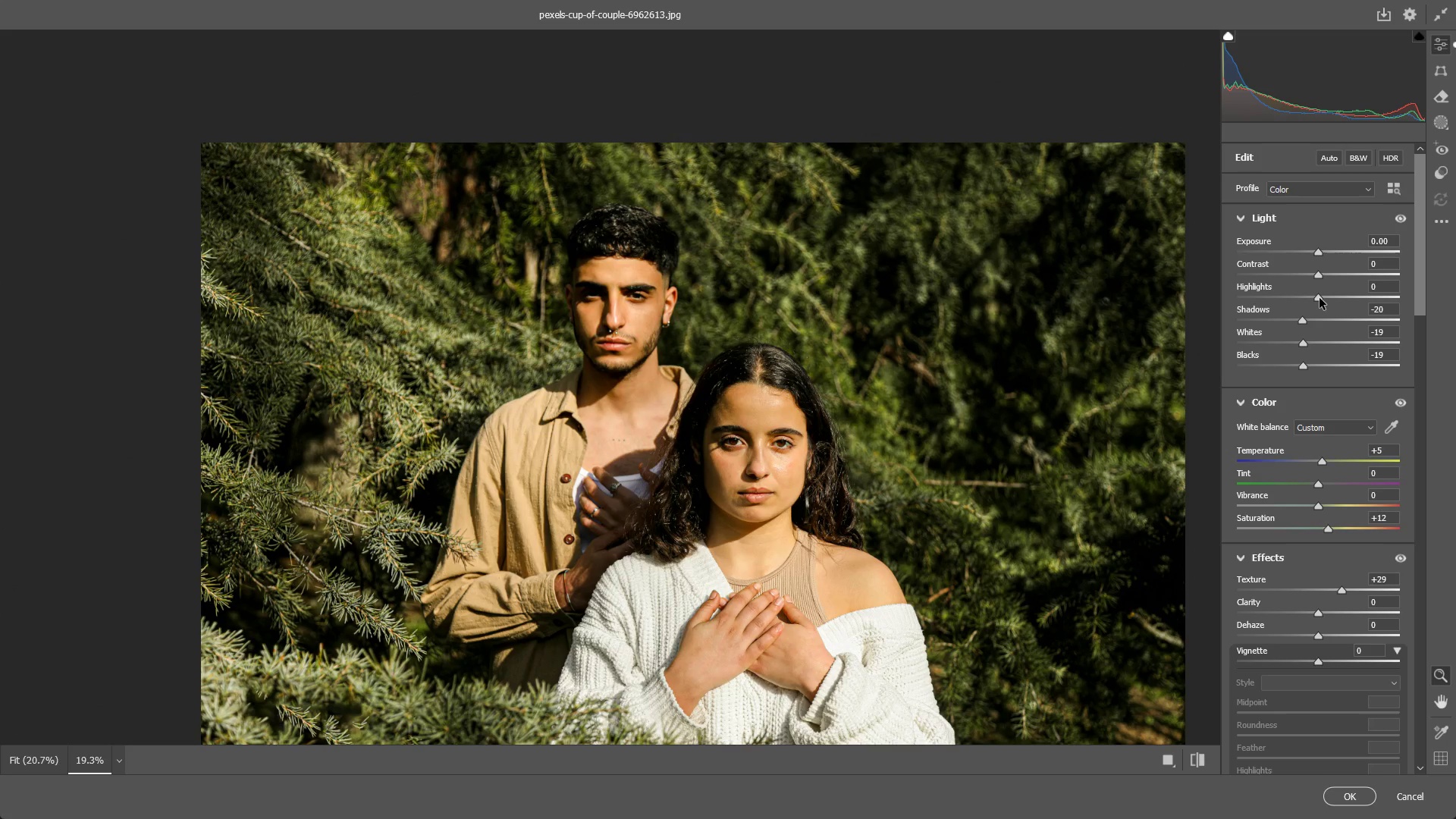 
left_click_drag(start_coordinate=[1320, 298], to_coordinate=[1307, 307])
 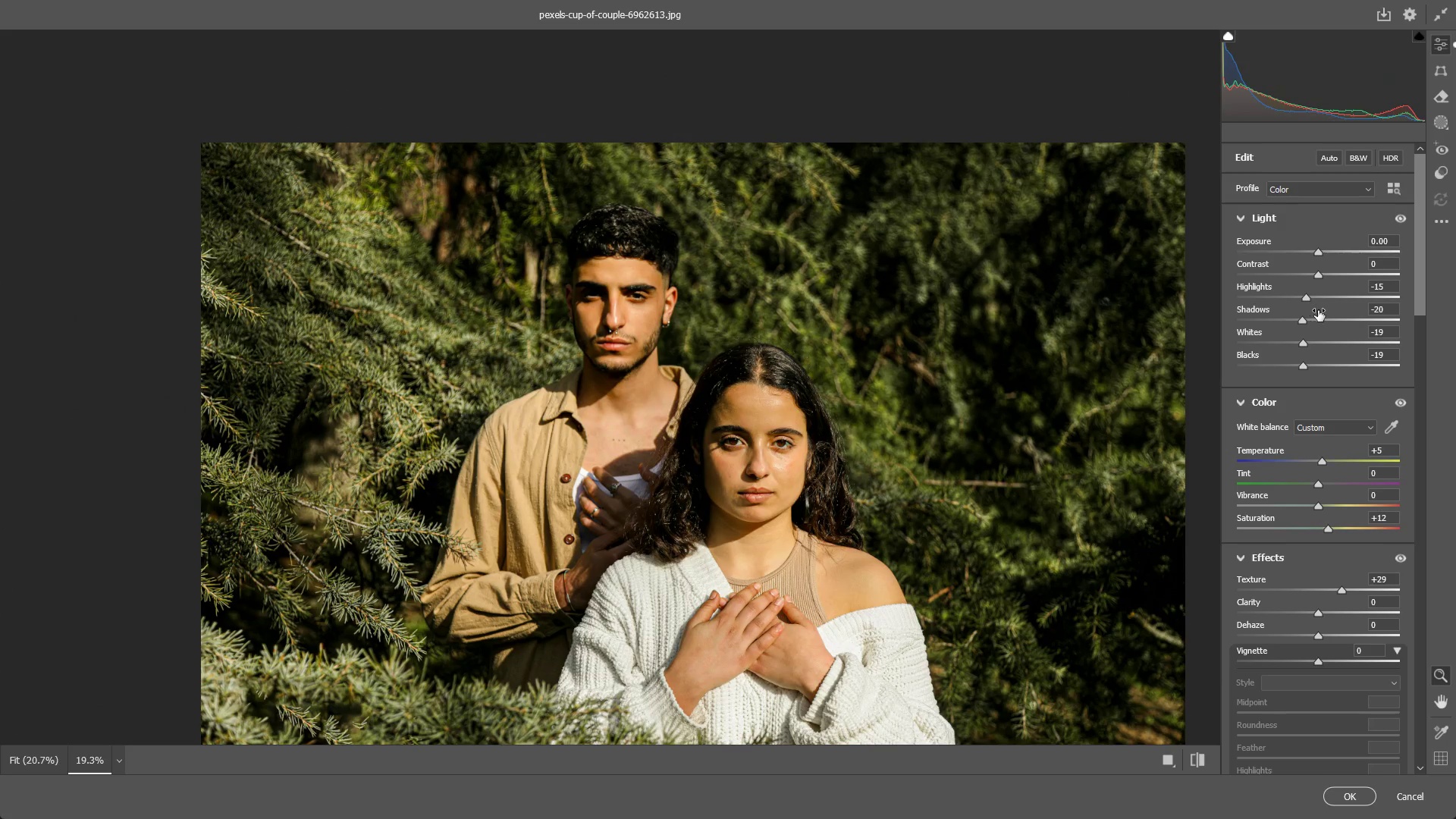 
key(Control+ControlLeft)
 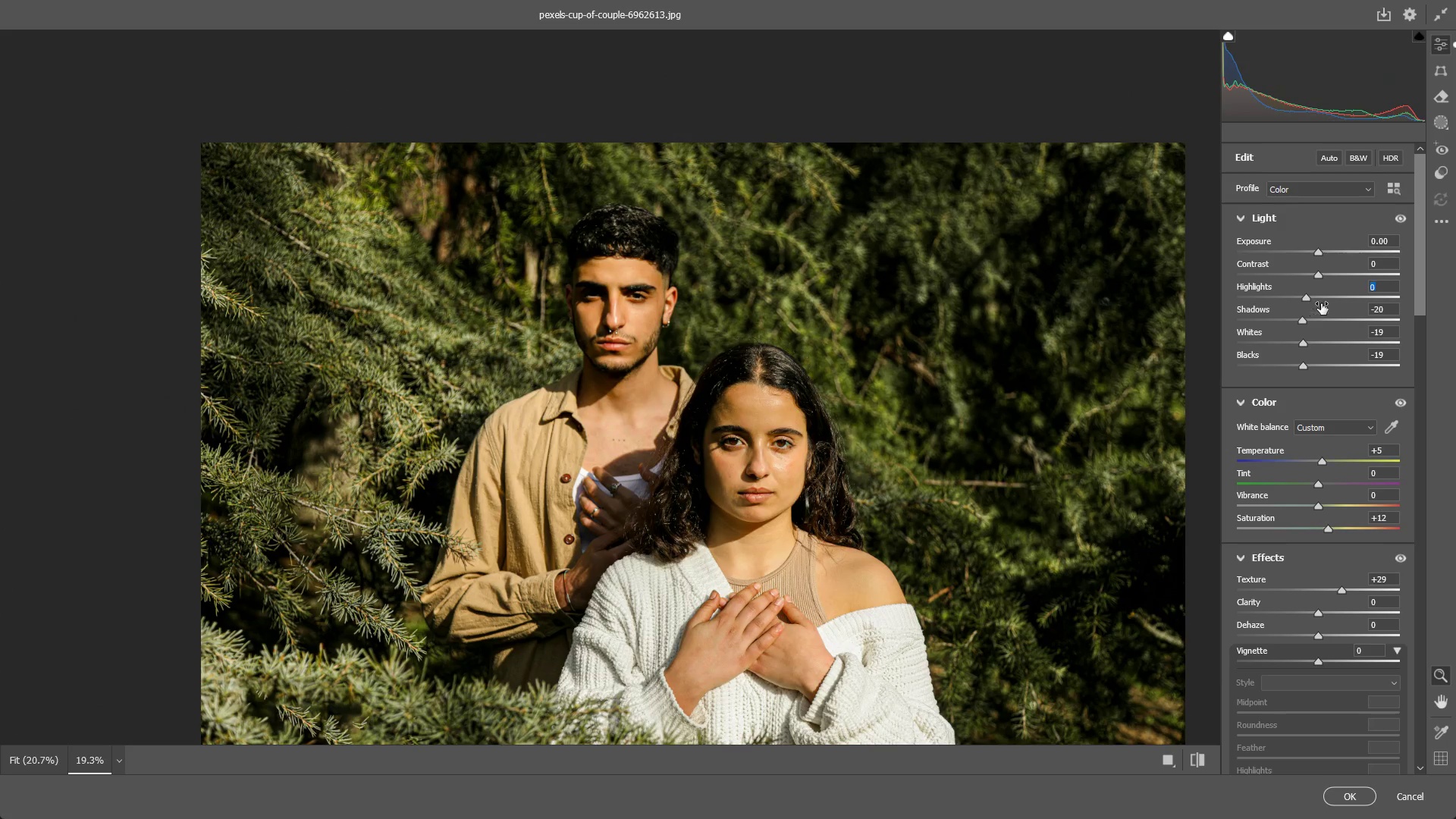 
key(Control+Z)
 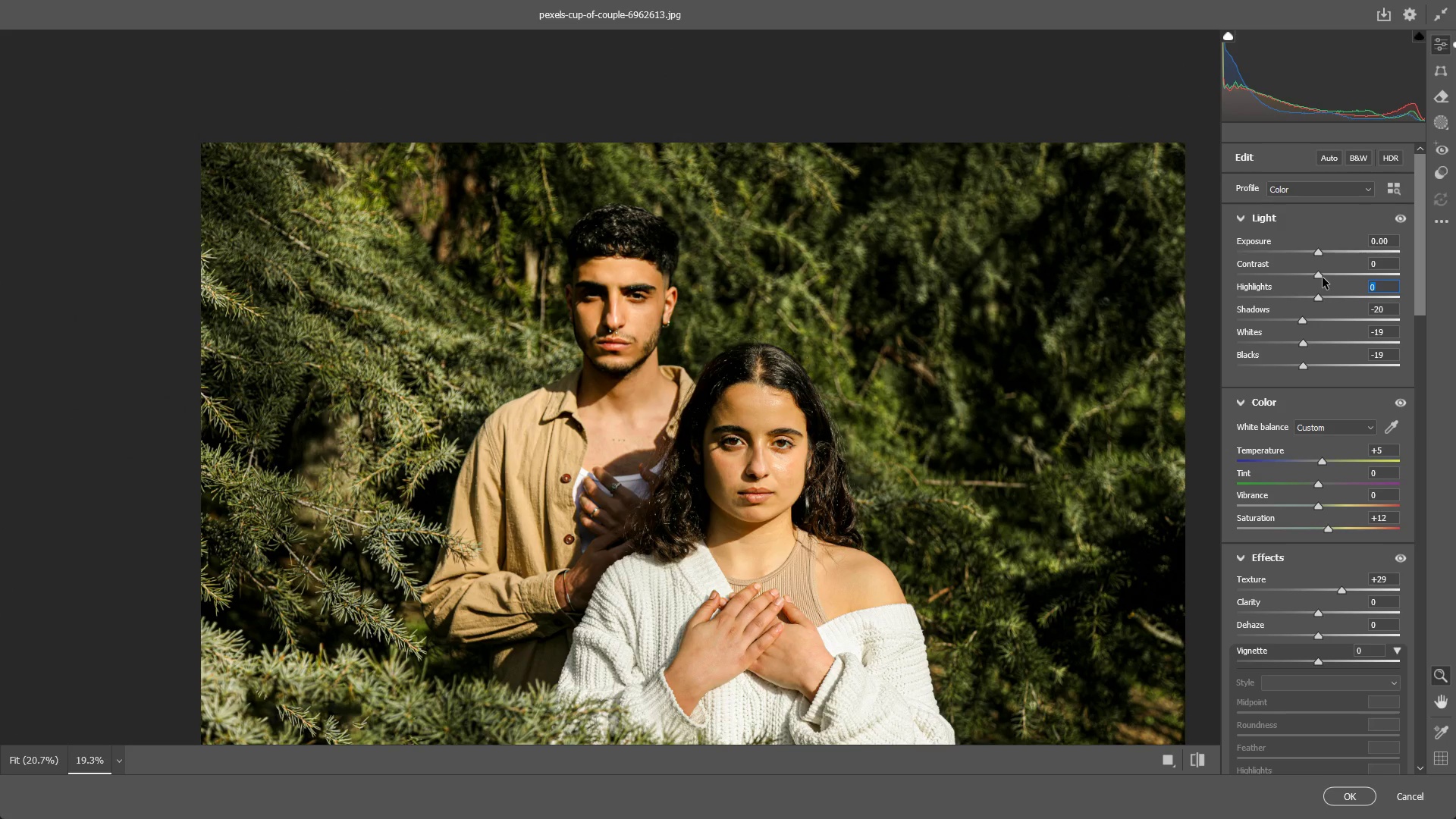 
left_click_drag(start_coordinate=[1320, 274], to_coordinate=[1334, 286])